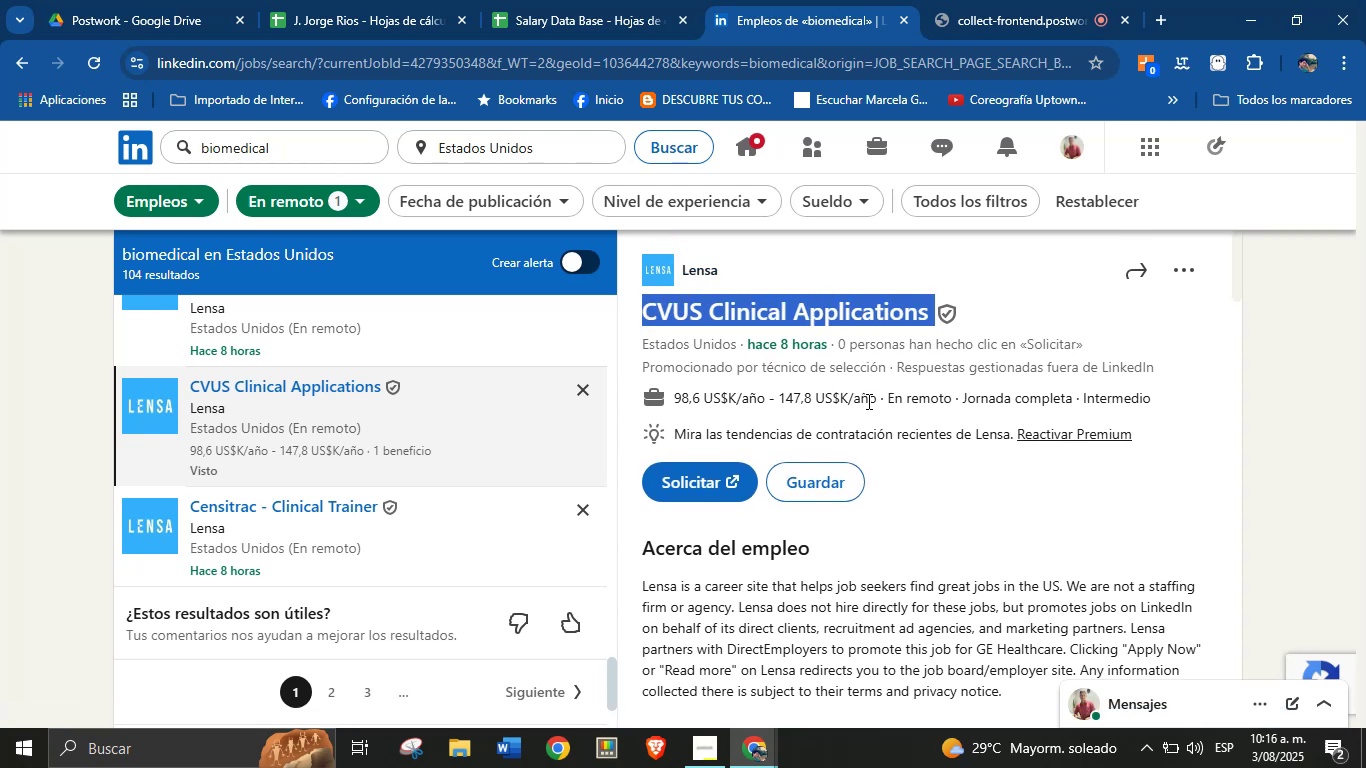 
left_click_drag(start_coordinate=[876, 402], to_coordinate=[677, 397])
 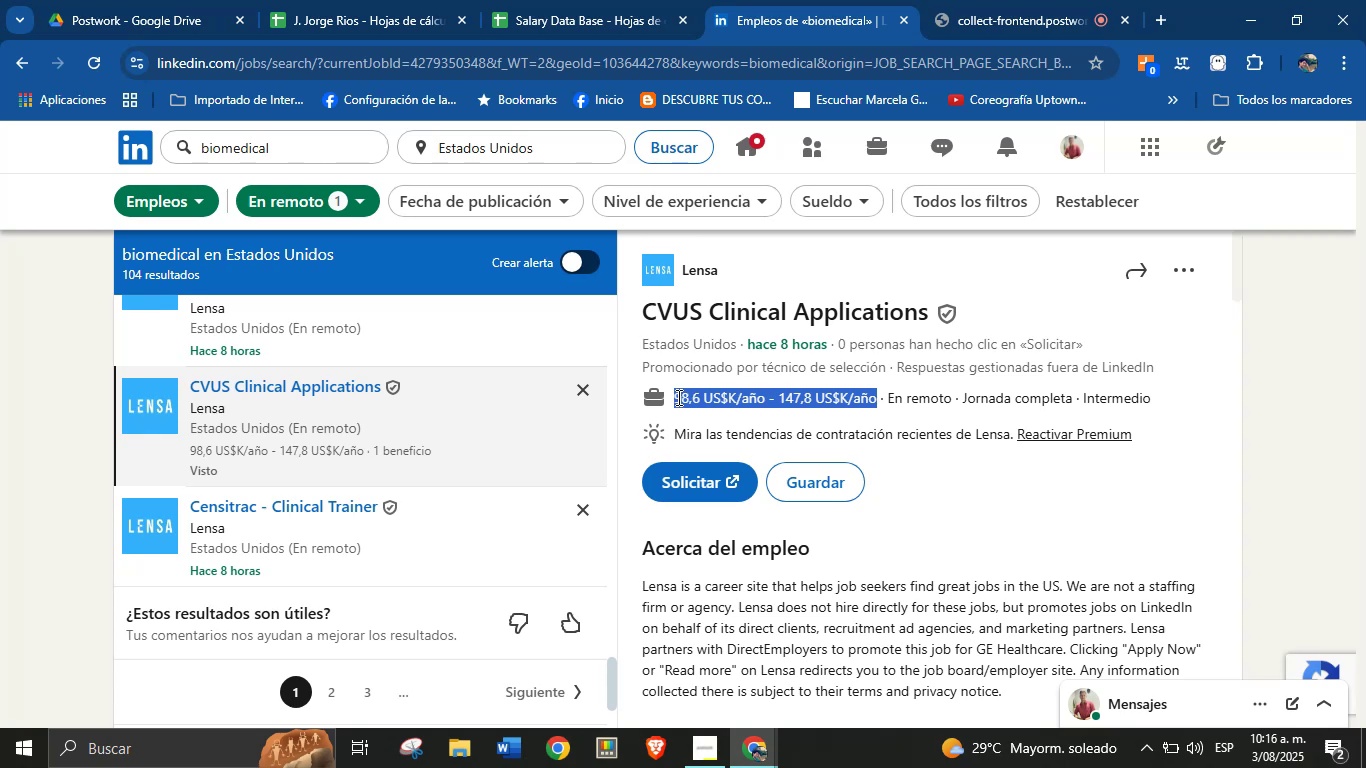 
key(Alt+Control+C)
 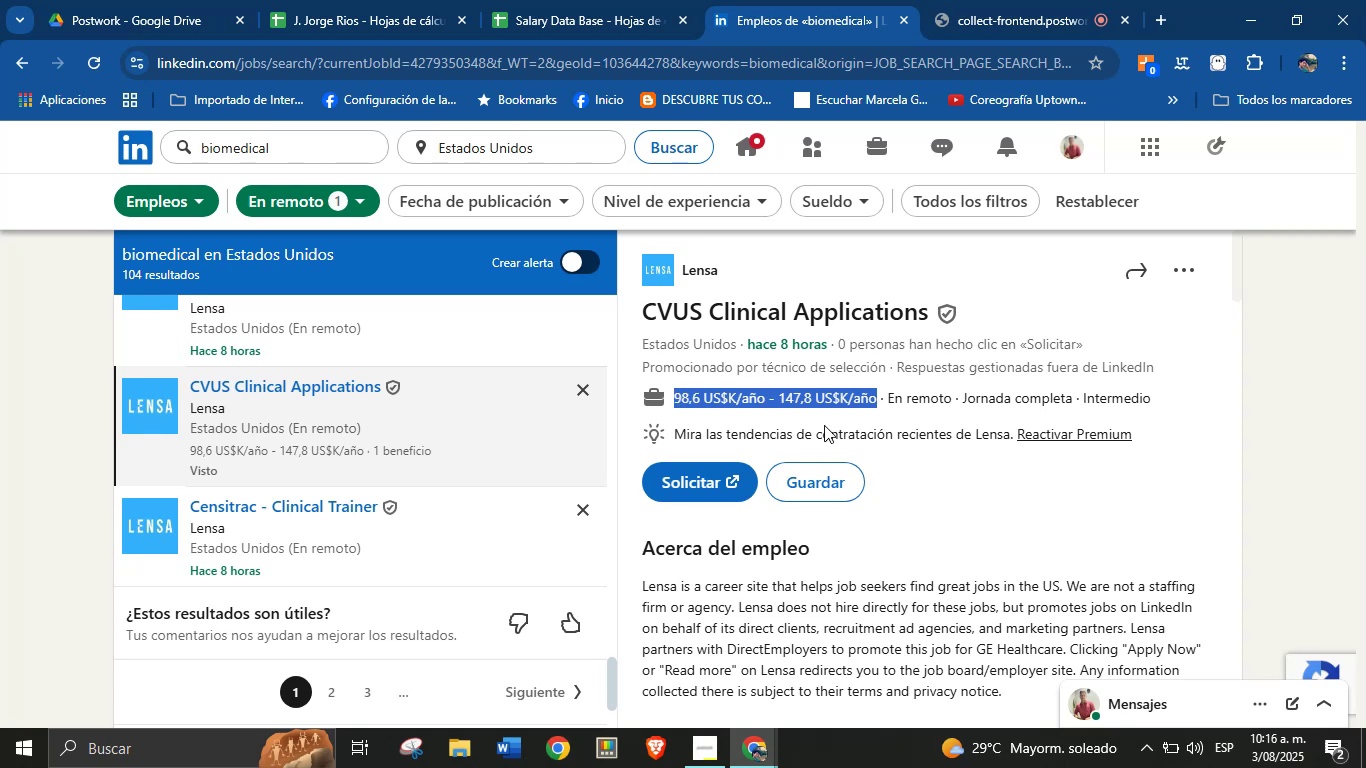 
key(Alt+Control+ControlLeft)
 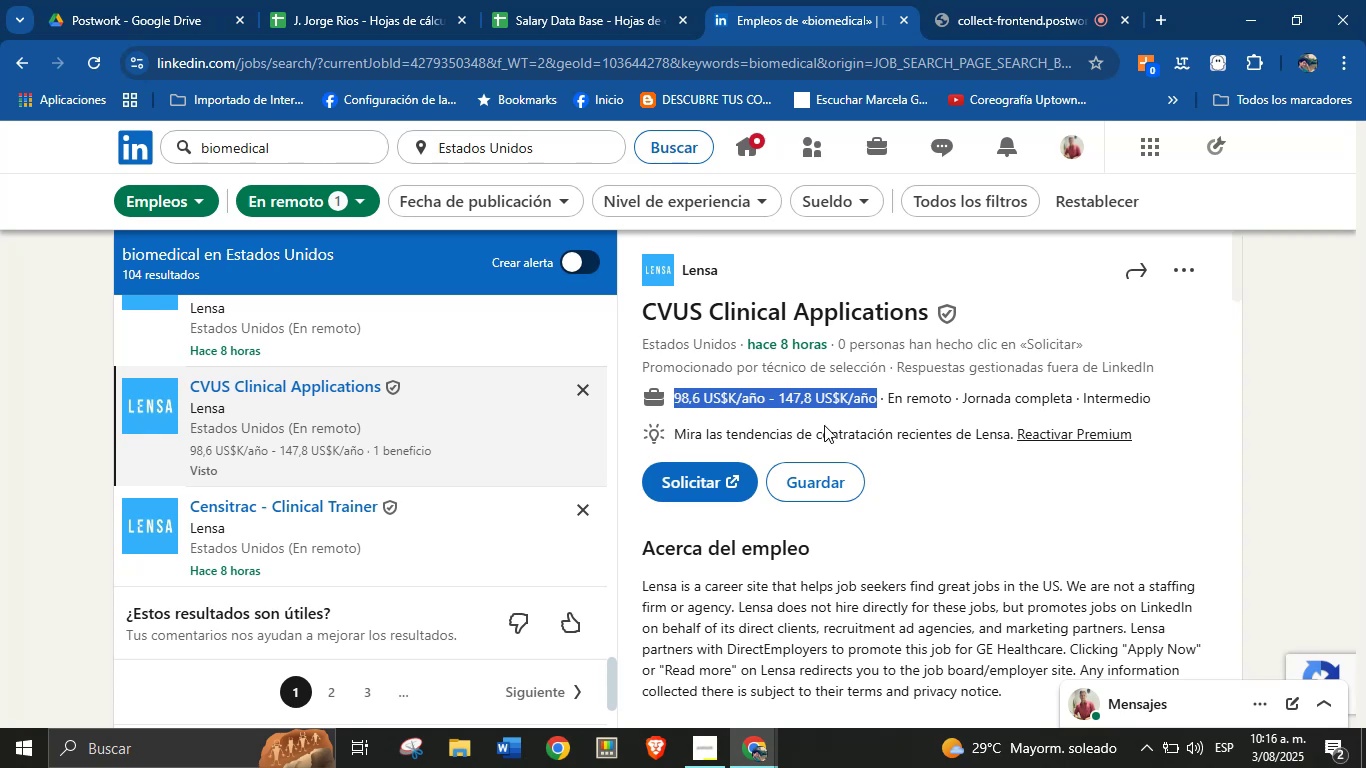 
key(Alt+AltLeft)
 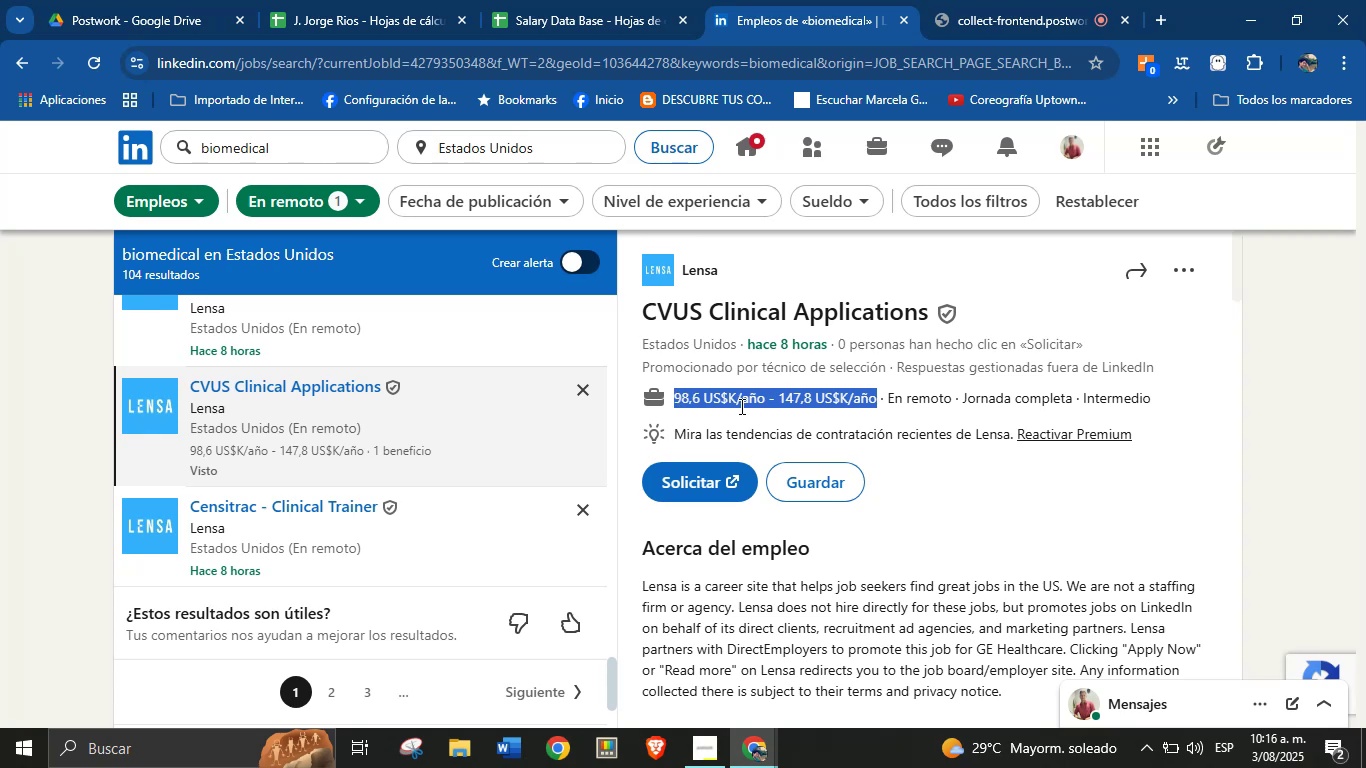 
scroll: coordinate [817, 517], scroll_direction: down, amount: 28.0
 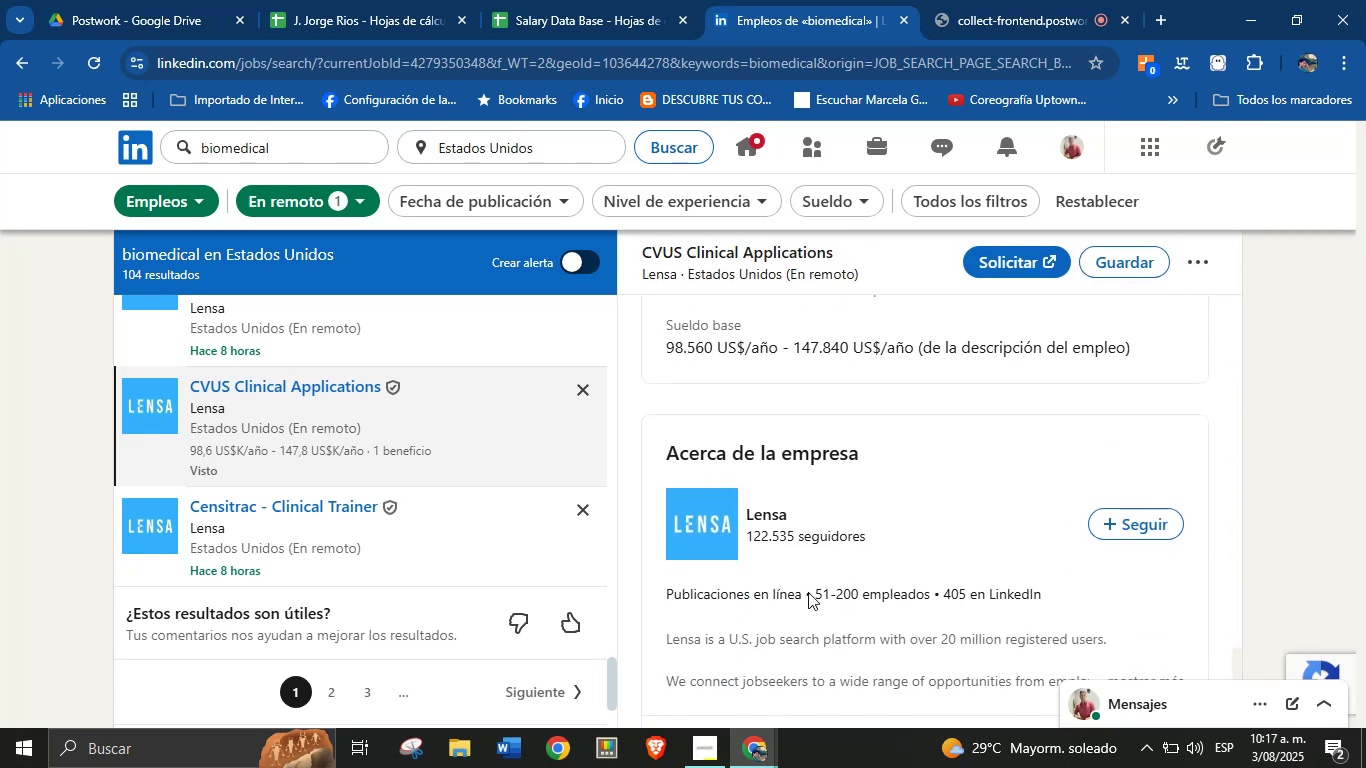 
left_click_drag(start_coordinate=[801, 596], to_coordinate=[667, 599])
 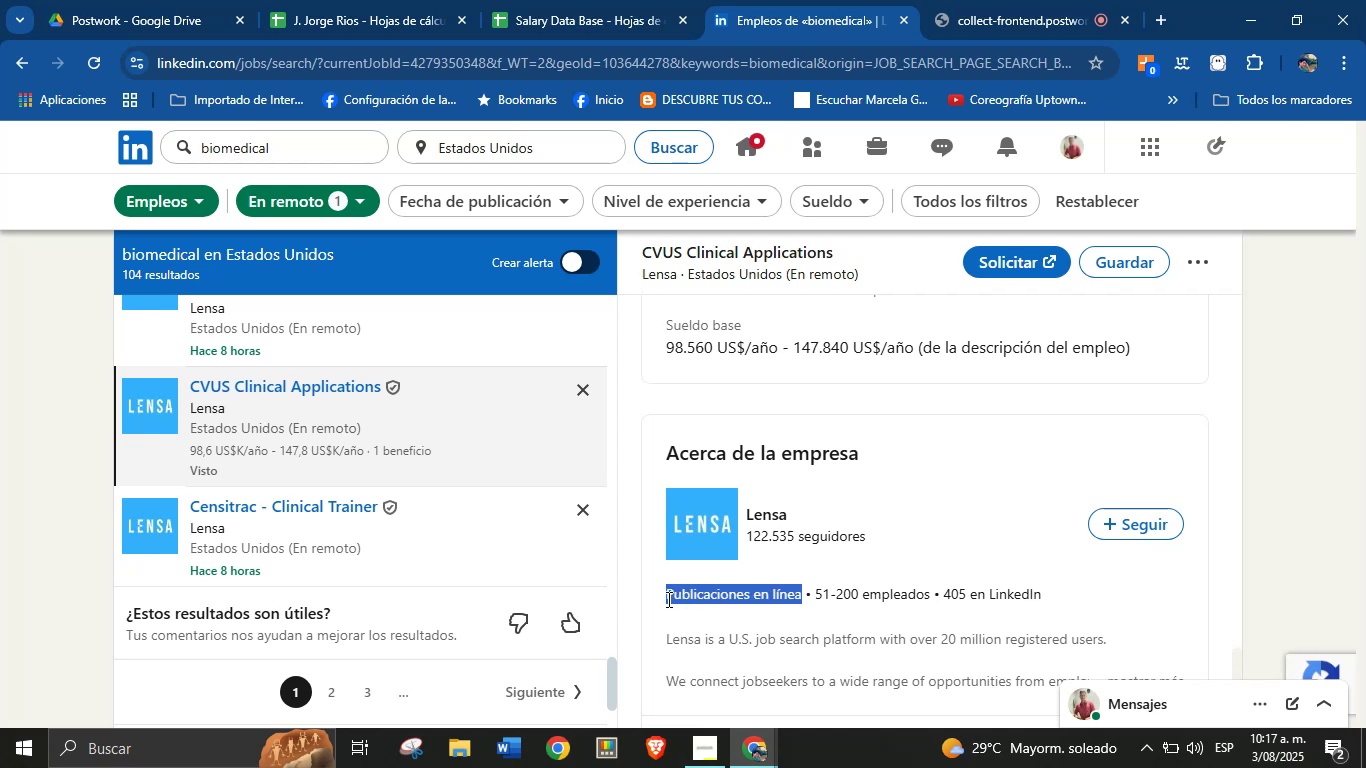 
key(Alt+Control+ControlLeft)
 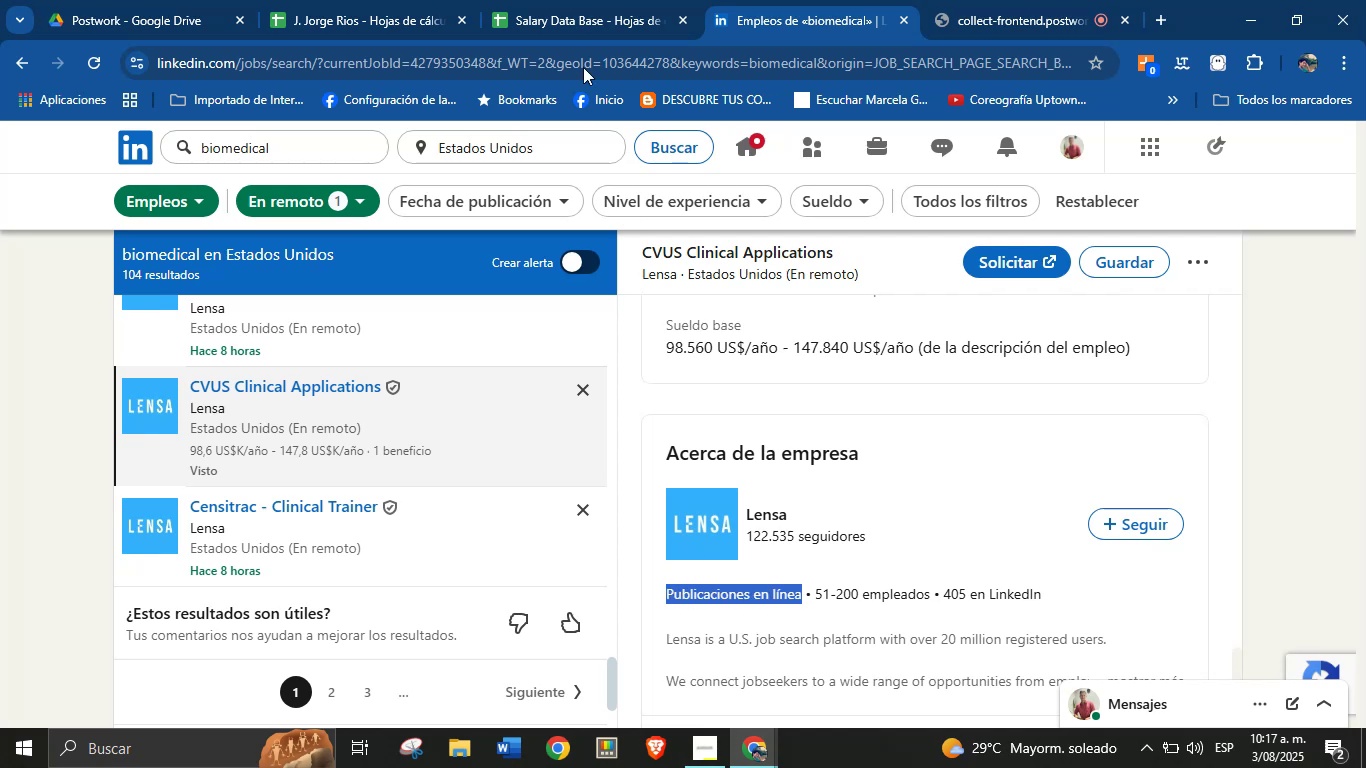 
key(Alt+AltLeft)
 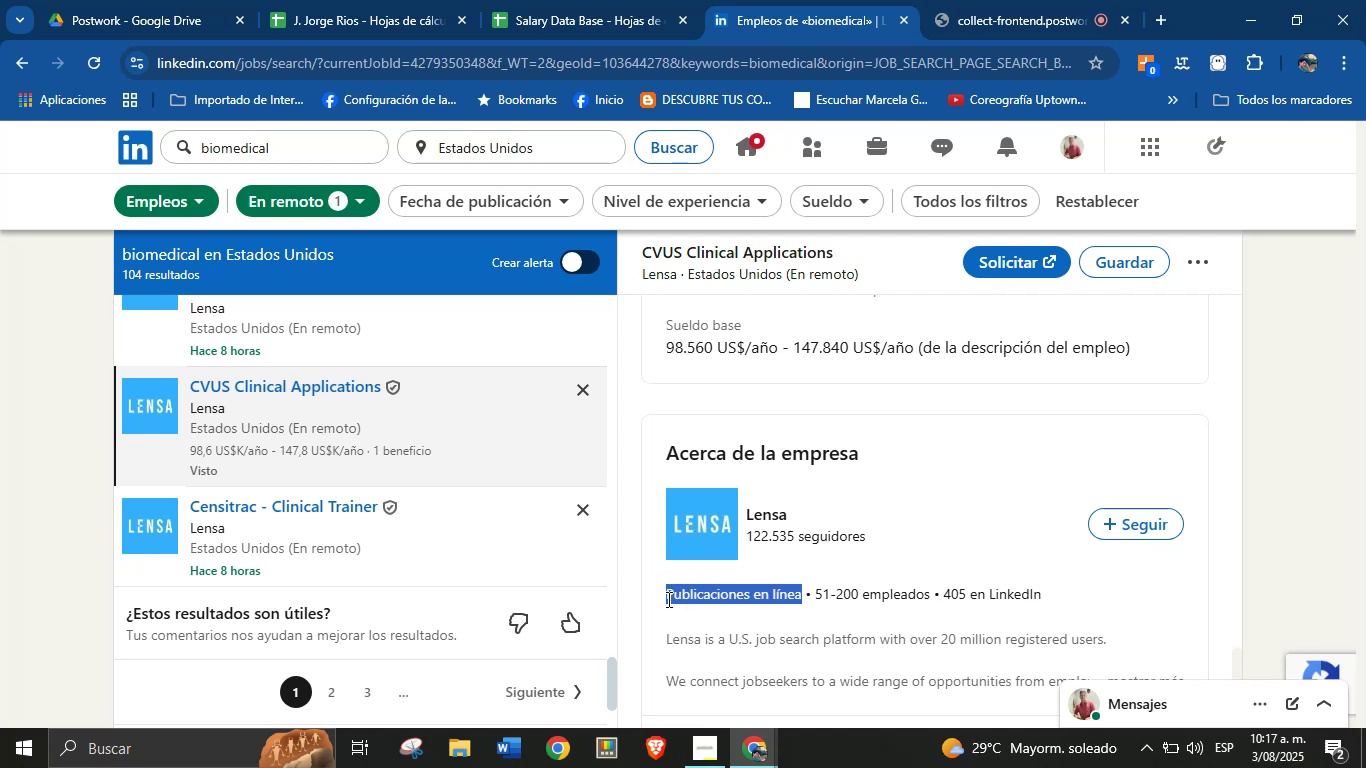 
key(Alt+Control+C)
 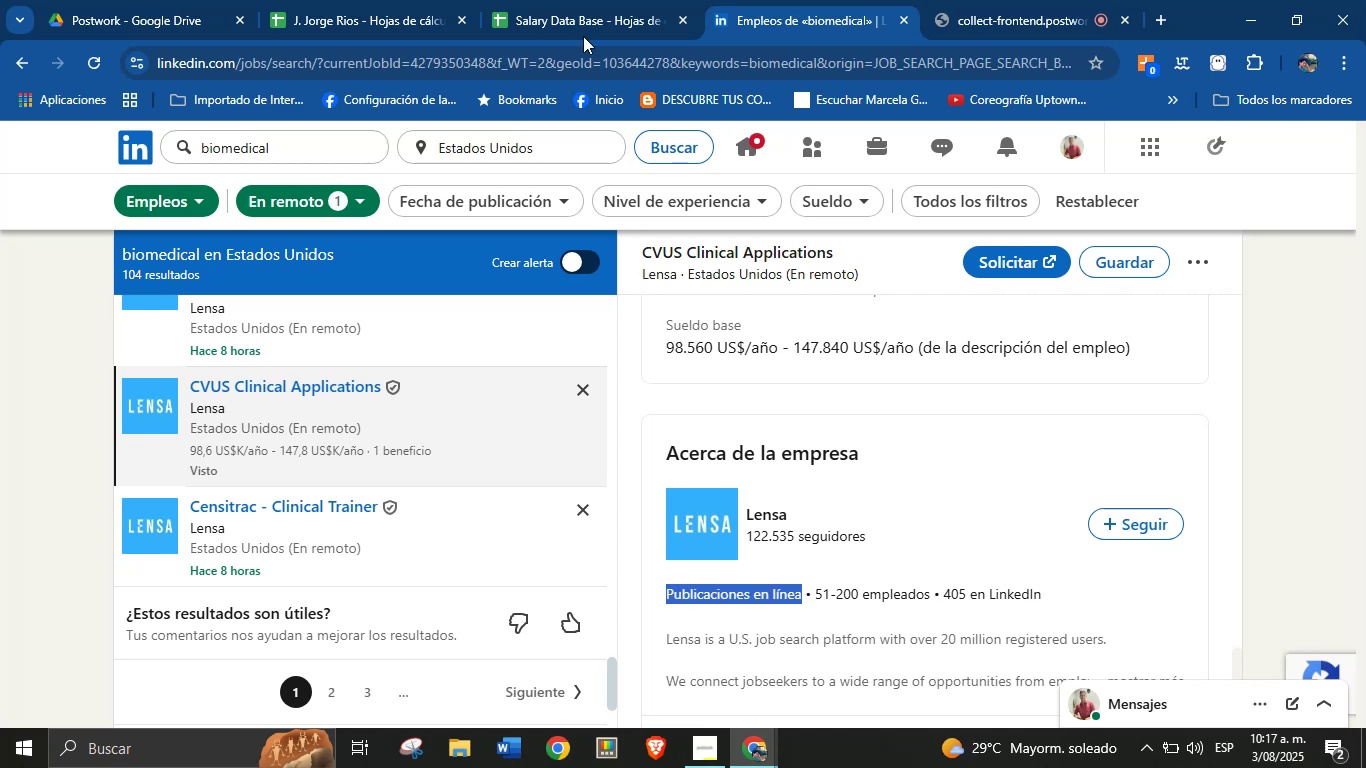 
left_click([582, 0])
 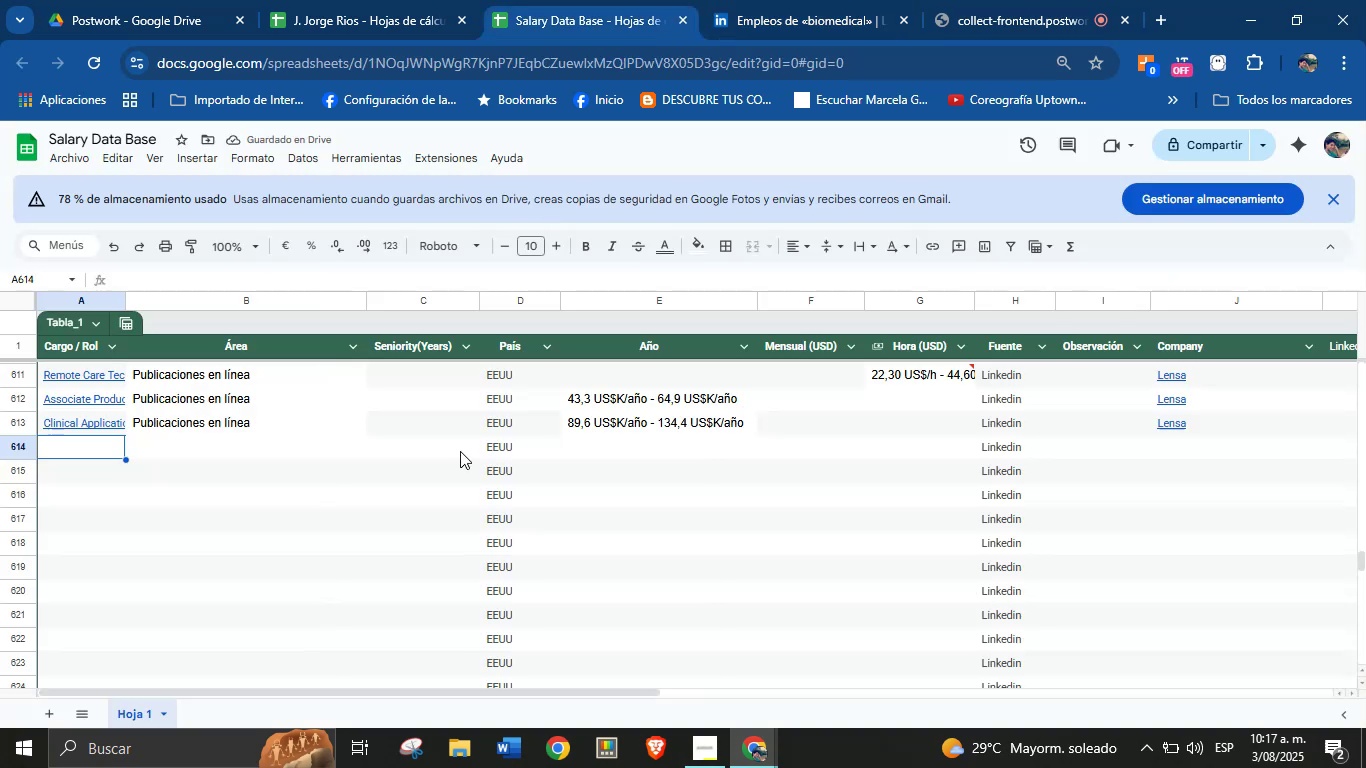 
key(Meta+MetaLeft)
 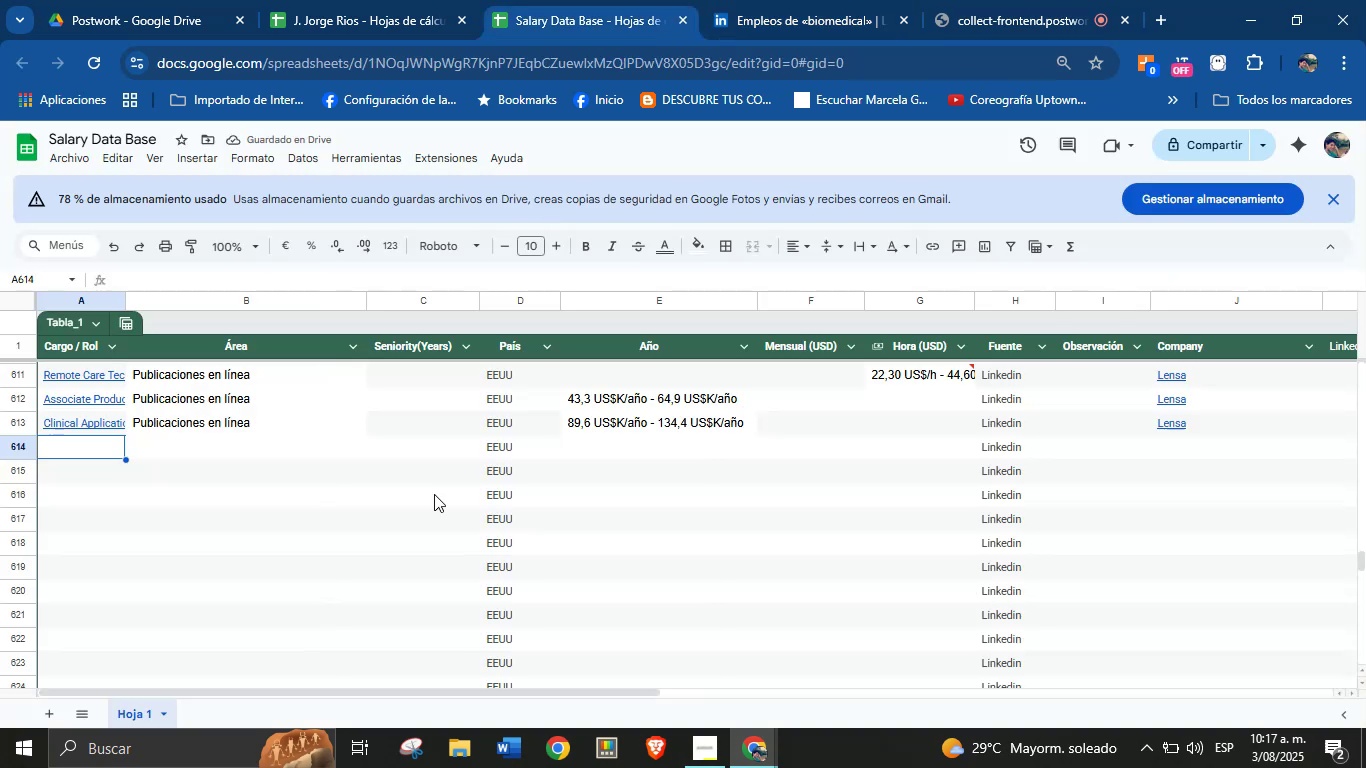 
key(Meta+MetaLeft)
 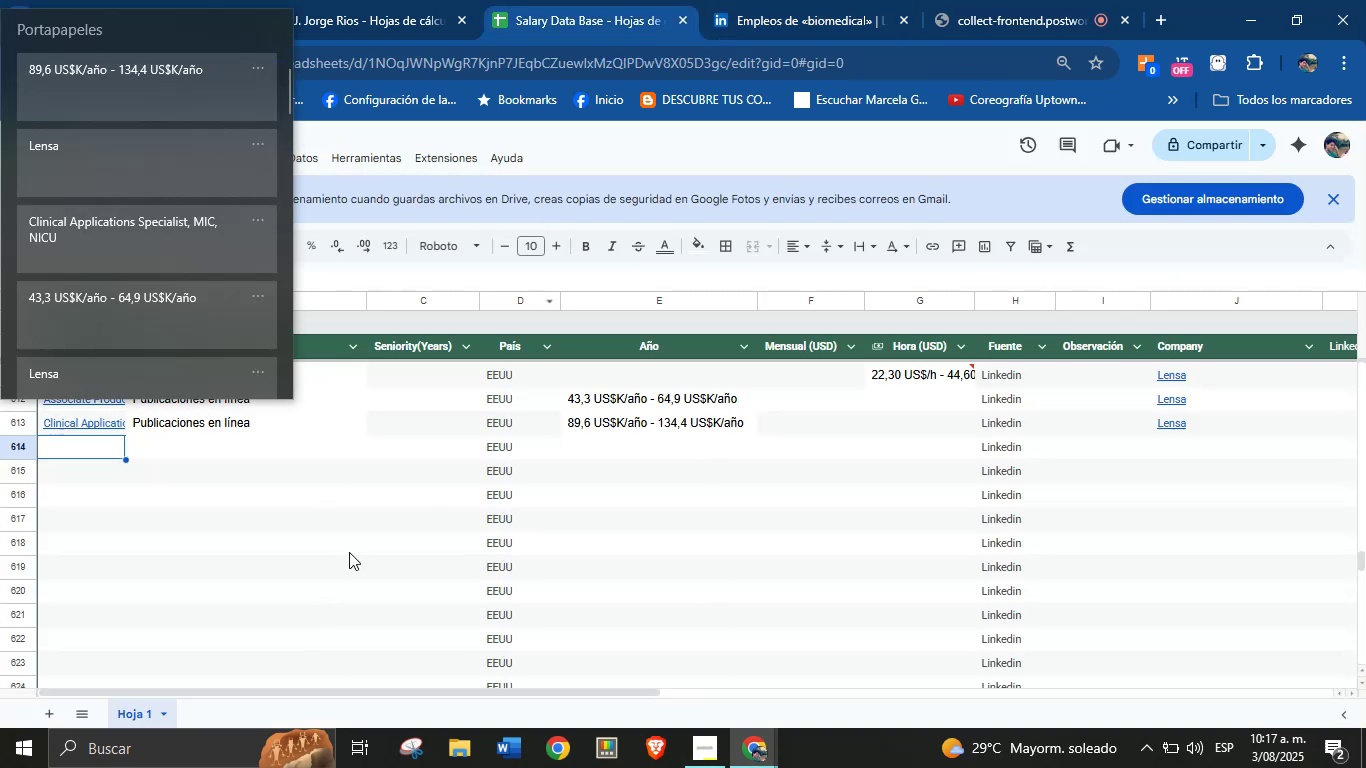 
key(Meta+V)
 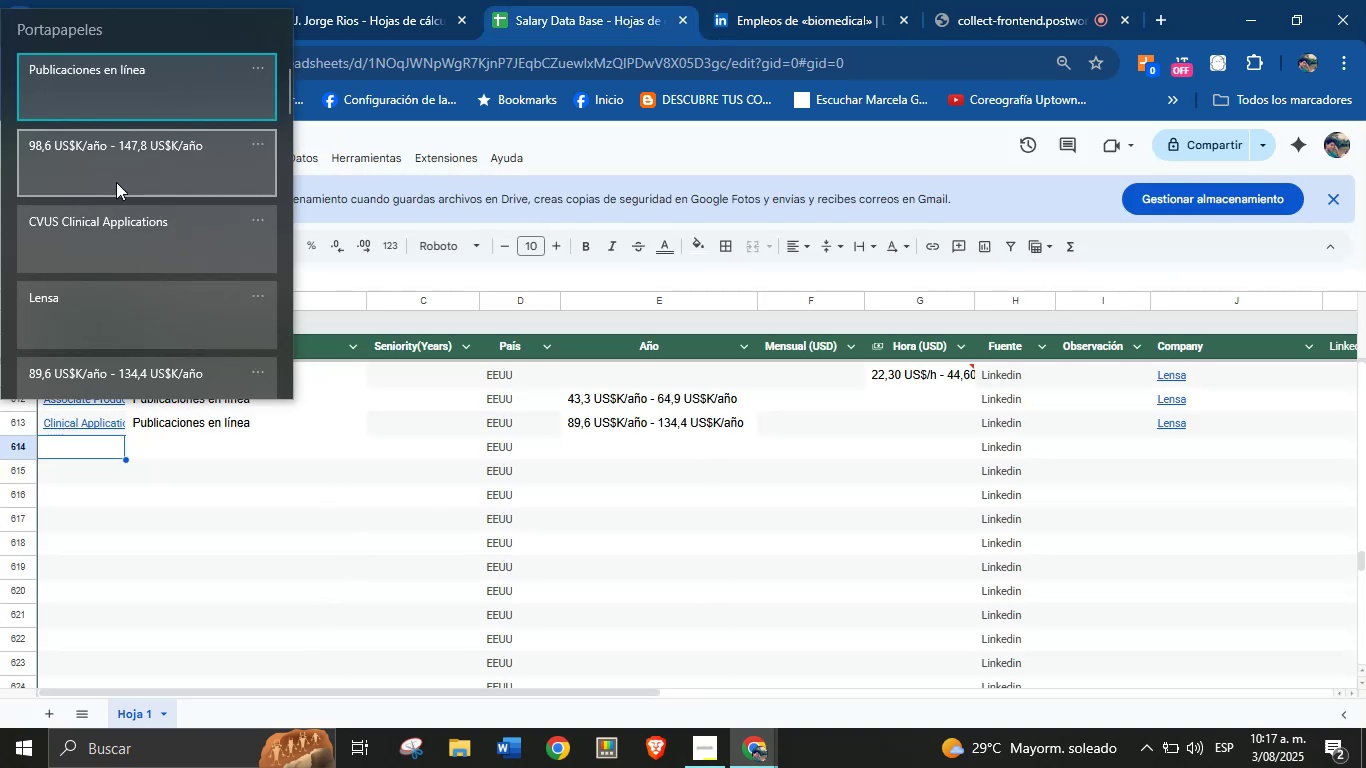 
left_click([122, 242])
 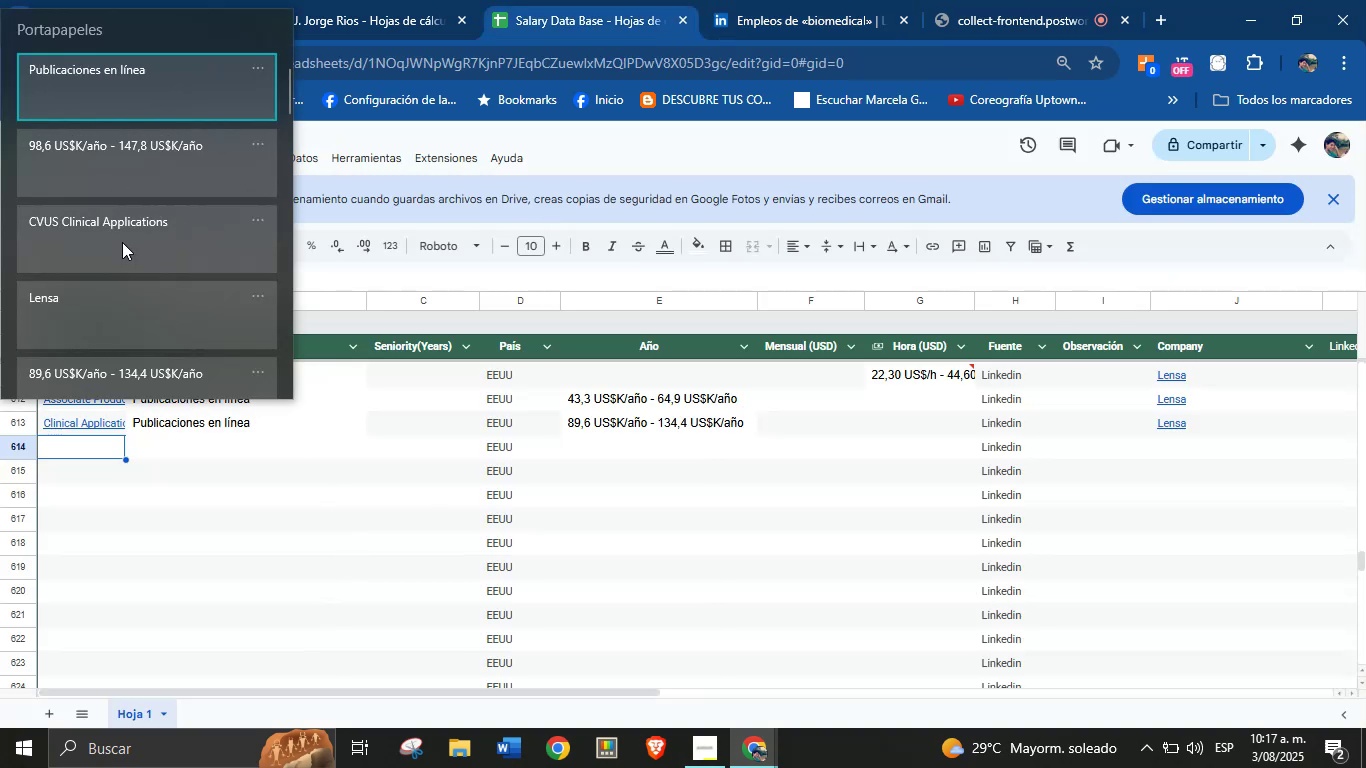 
key(Control+ControlLeft)
 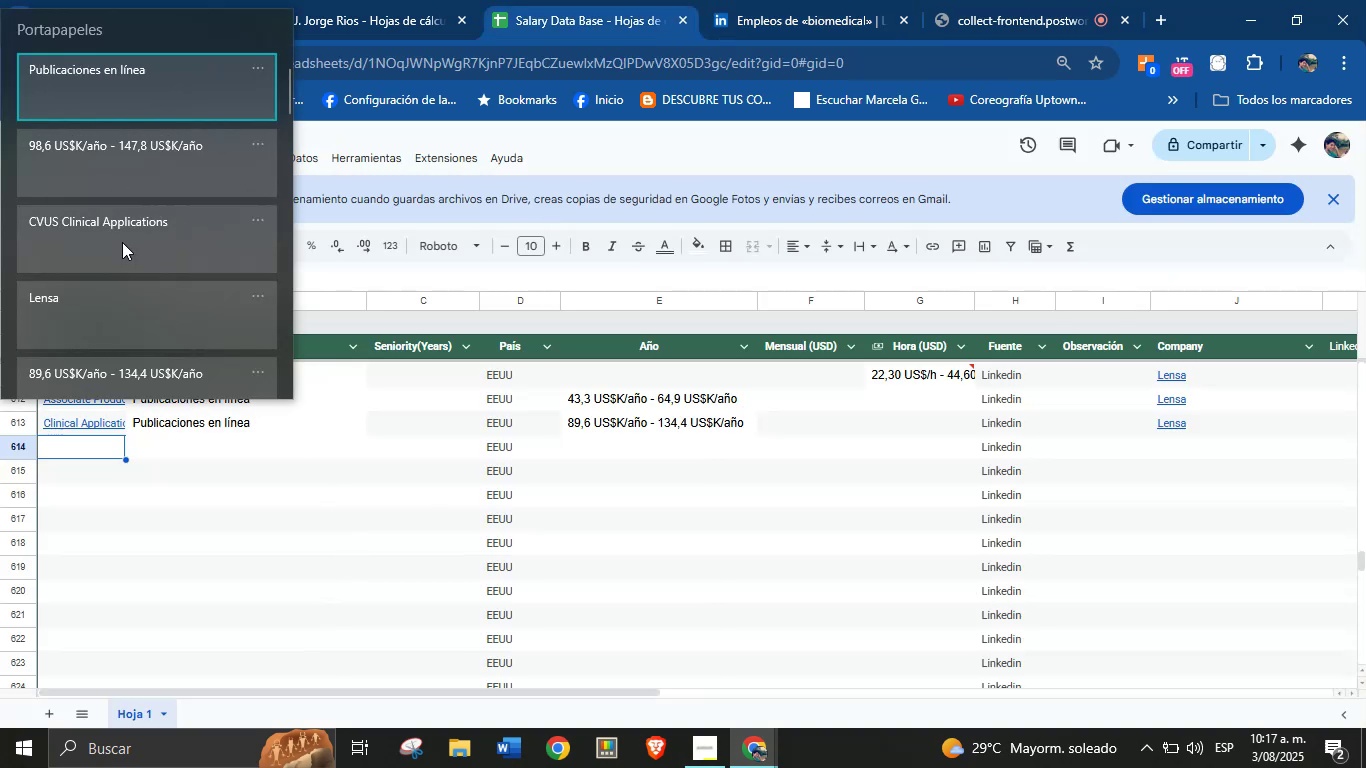 
key(Control+V)
 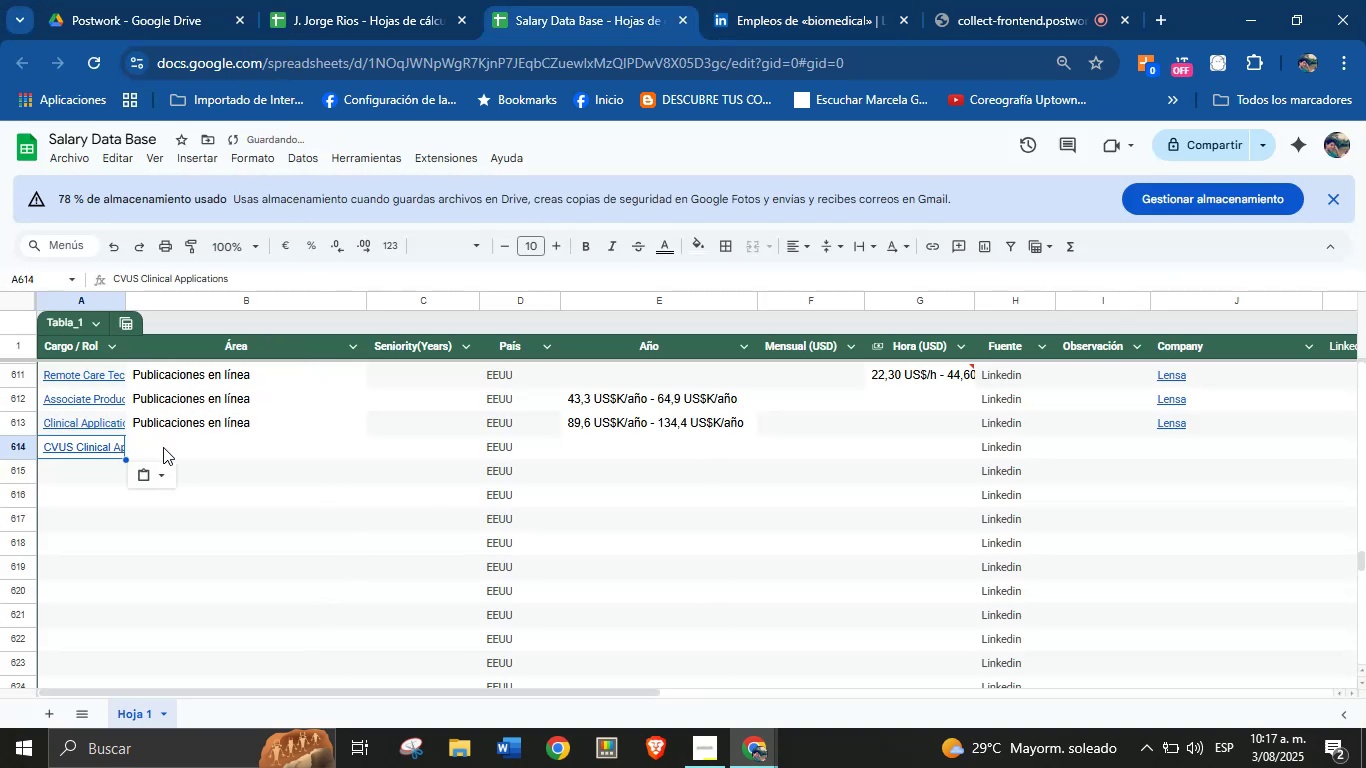 
key(Meta+MetaLeft)
 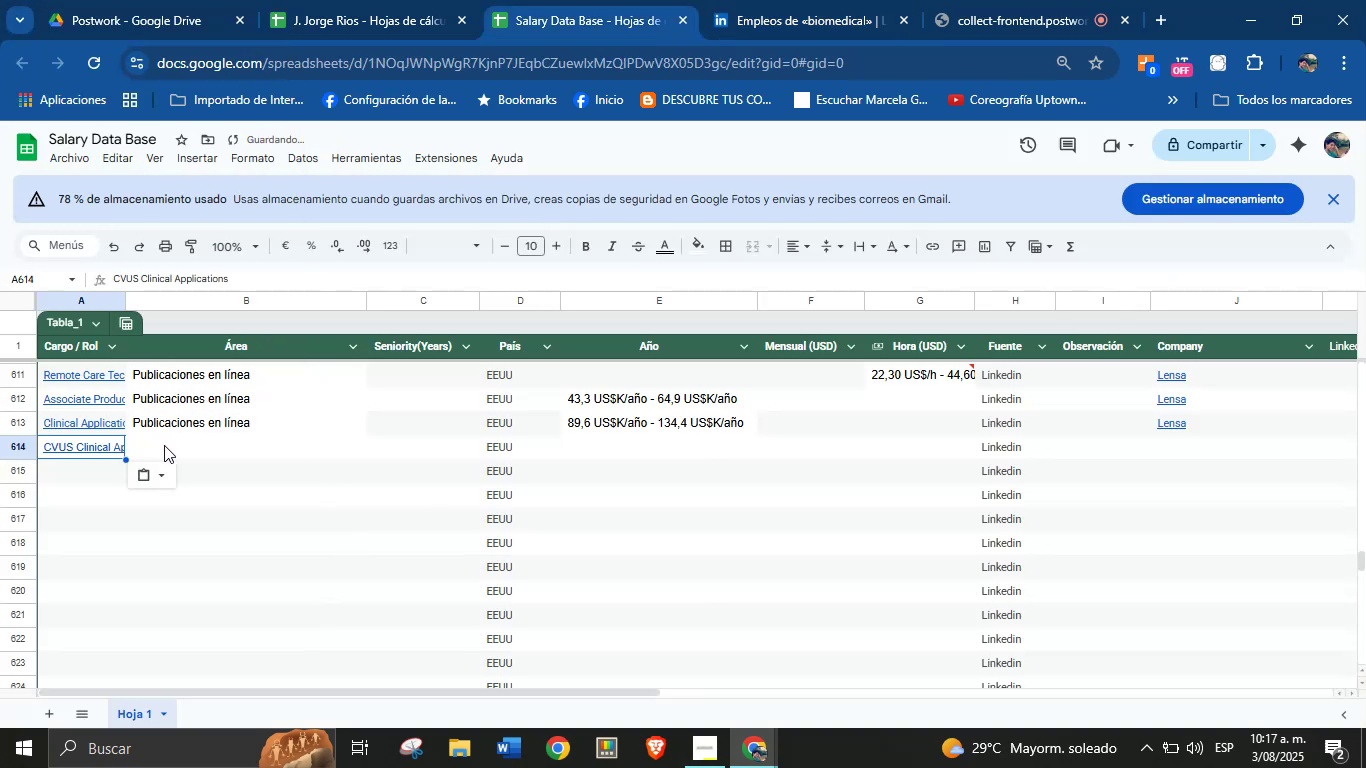 
key(Meta+MetaLeft)
 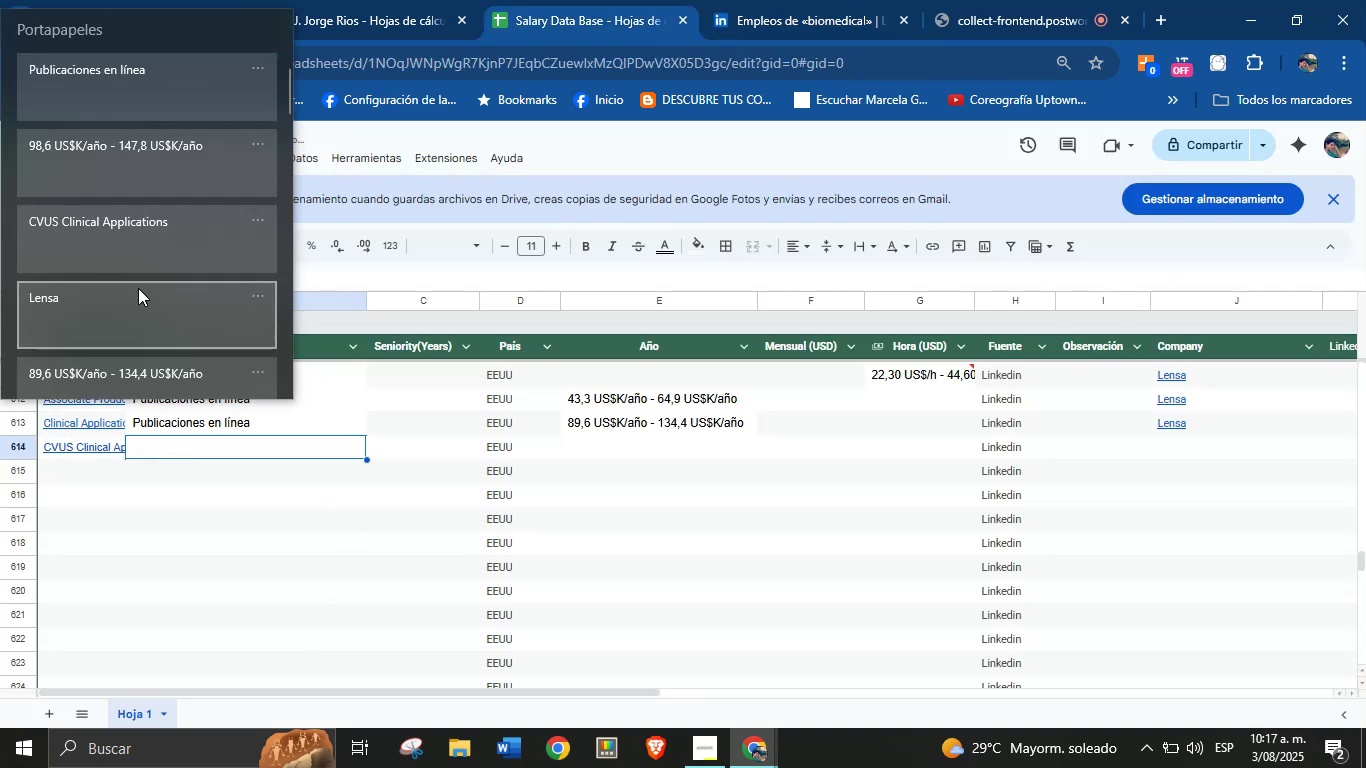 
key(Meta+V)
 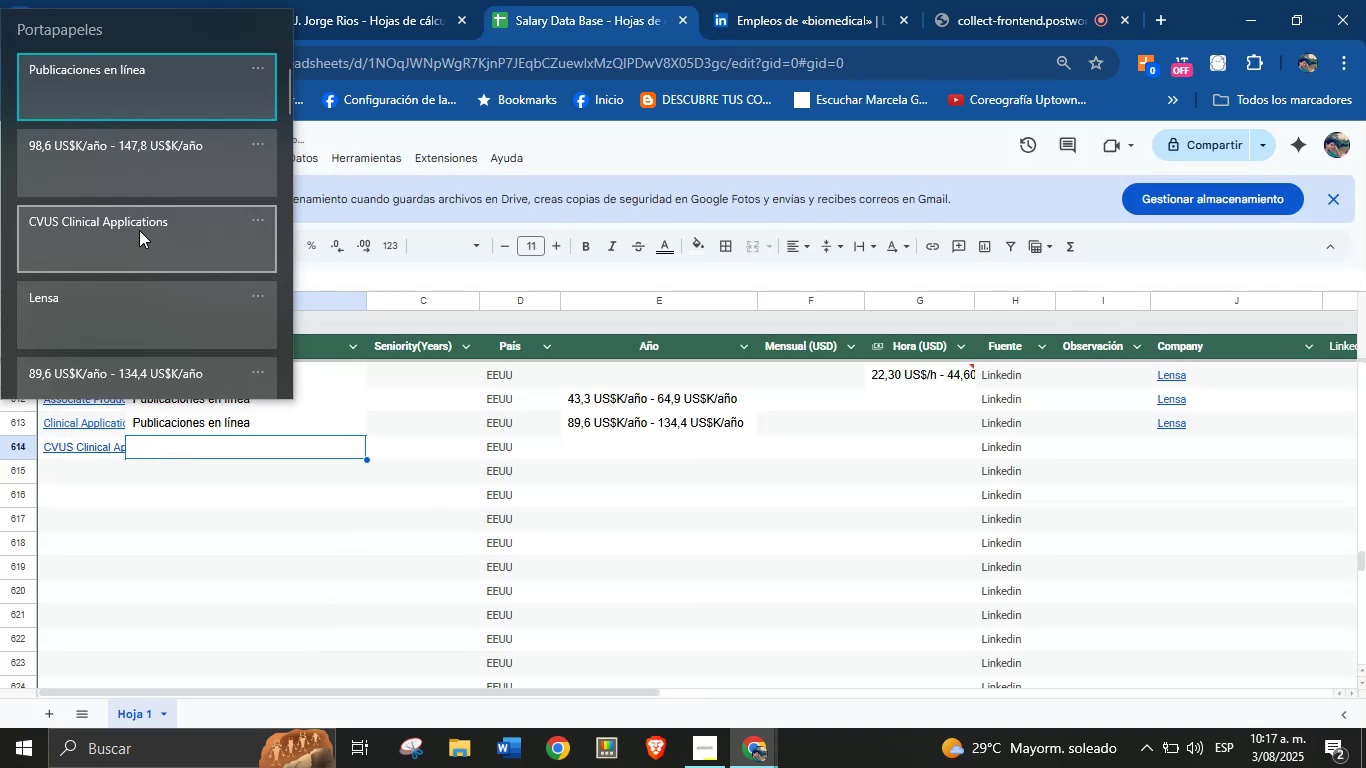 
left_click([135, 100])
 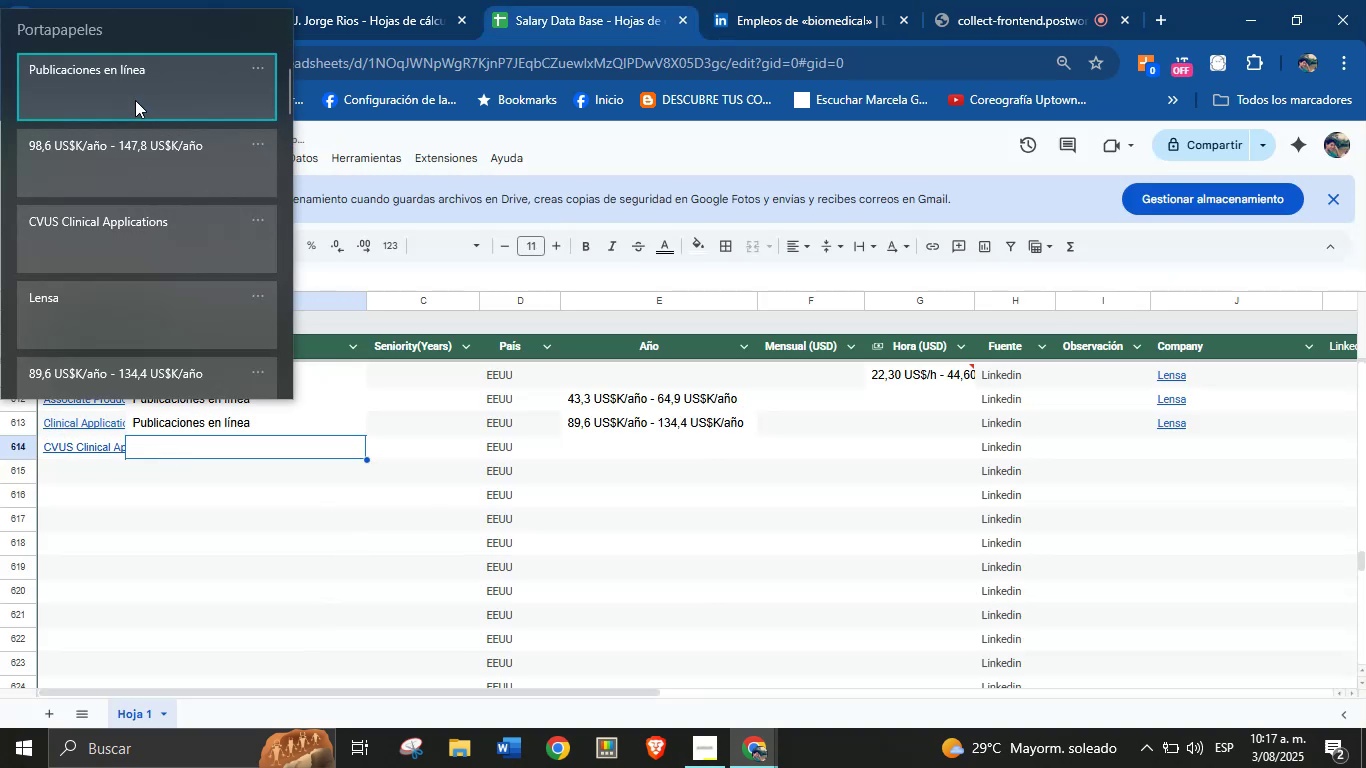 
key(Control+ControlLeft)
 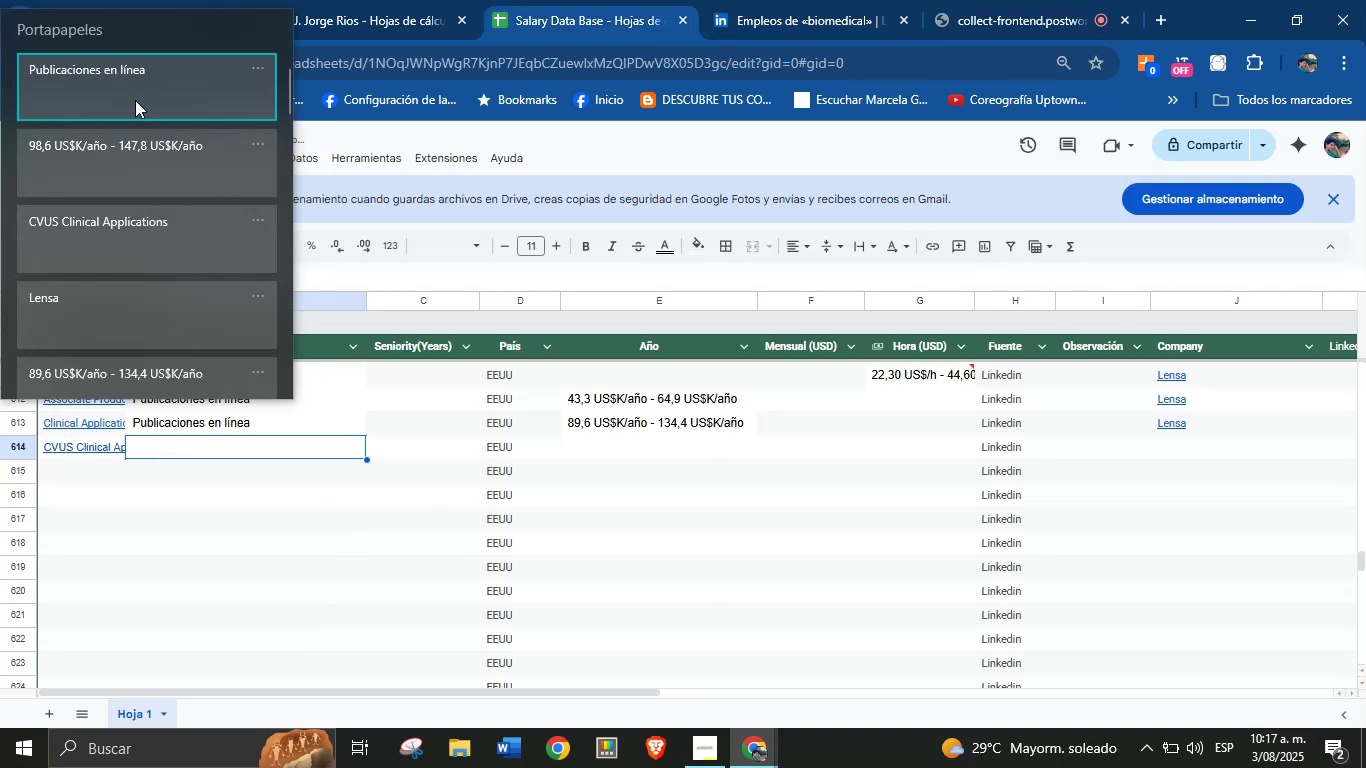 
key(Control+V)
 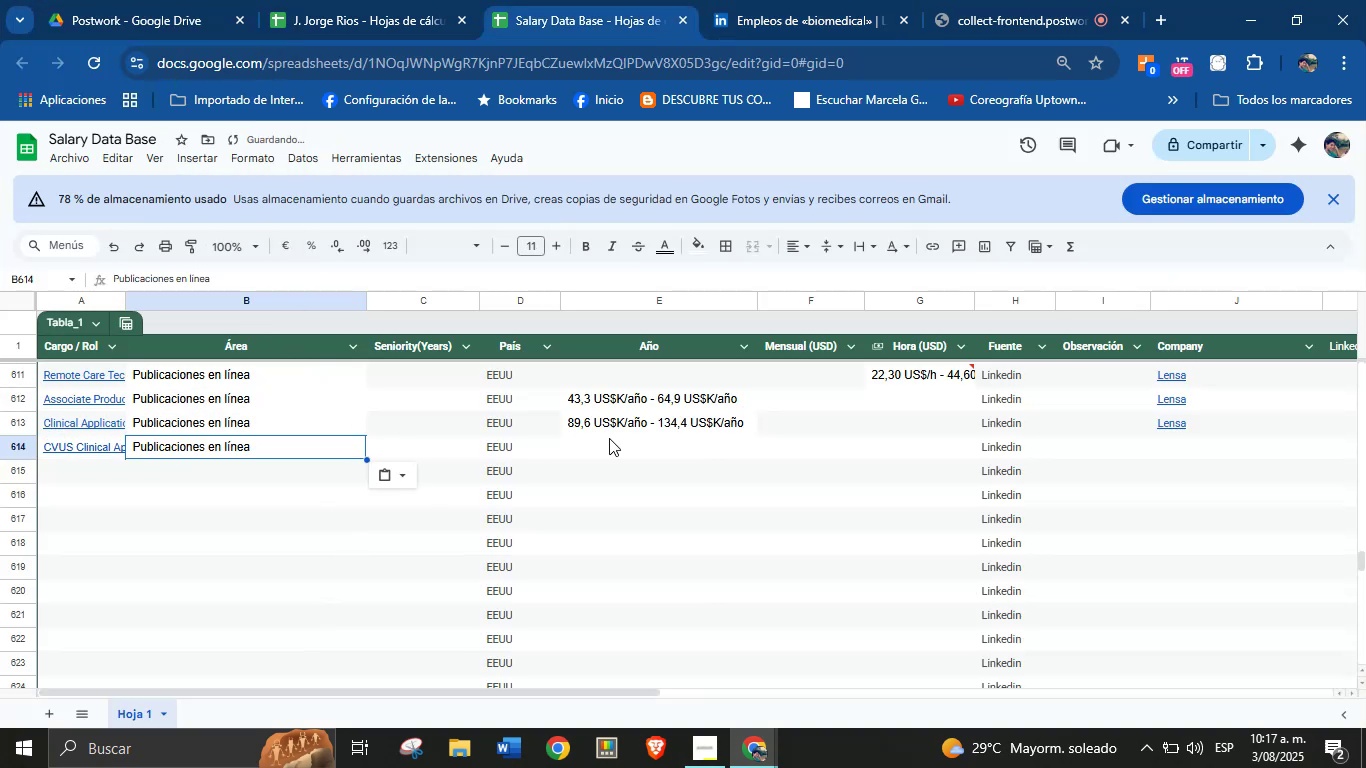 
left_click([610, 448])
 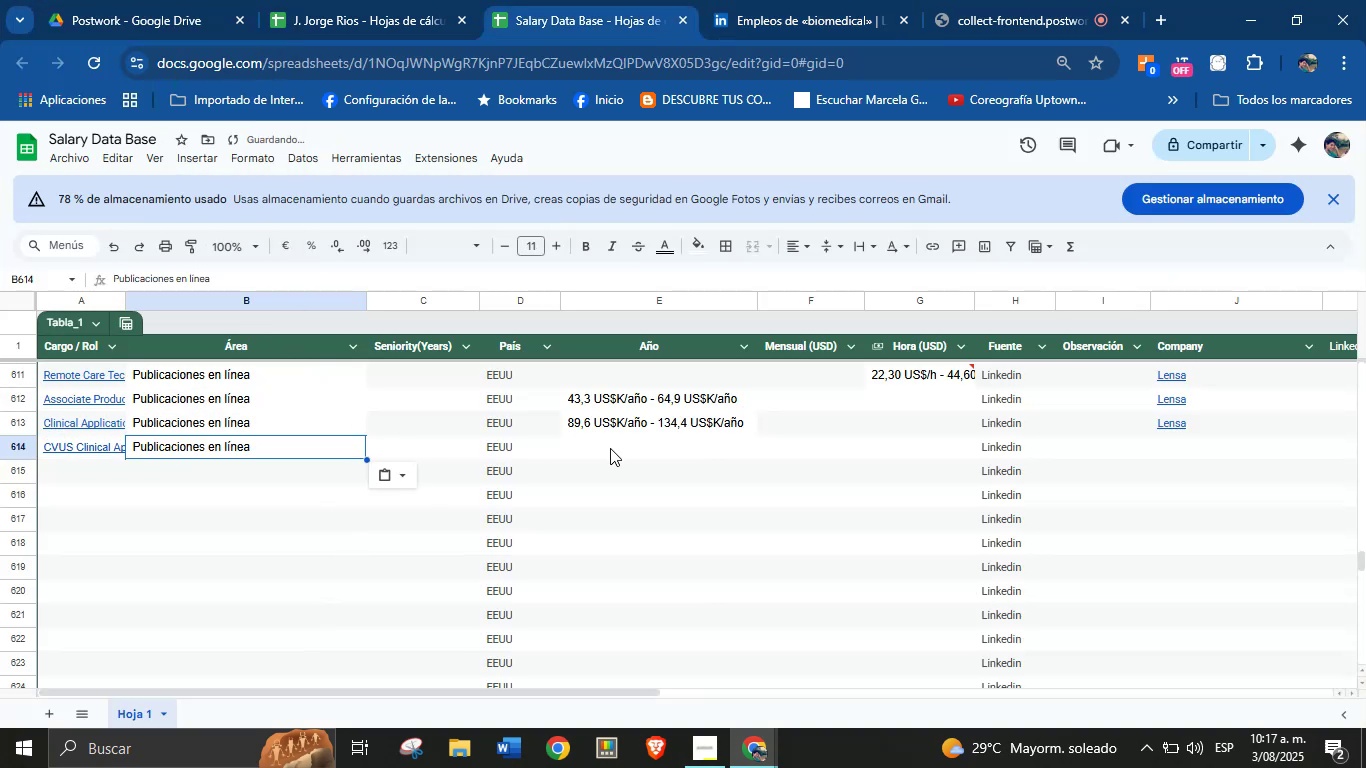 
key(Meta+MetaLeft)
 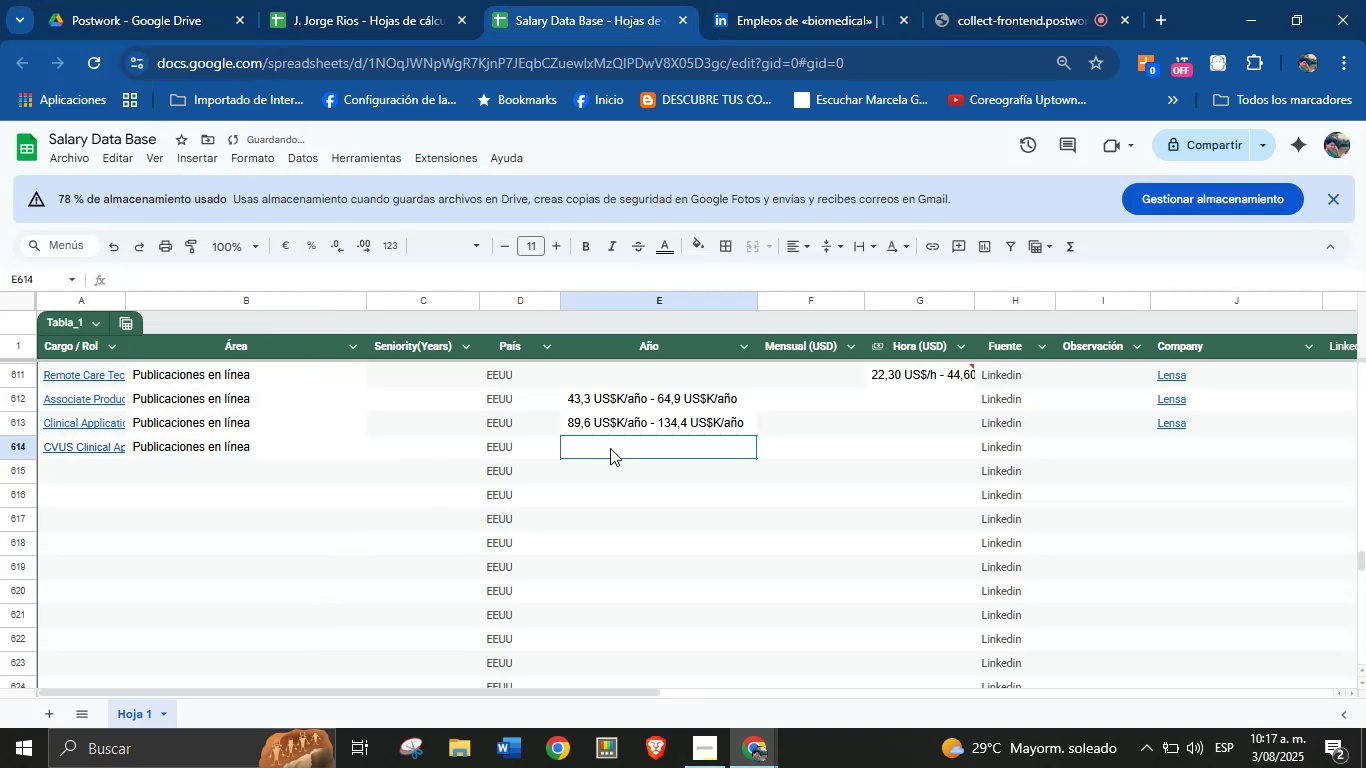 
key(Meta+MetaLeft)
 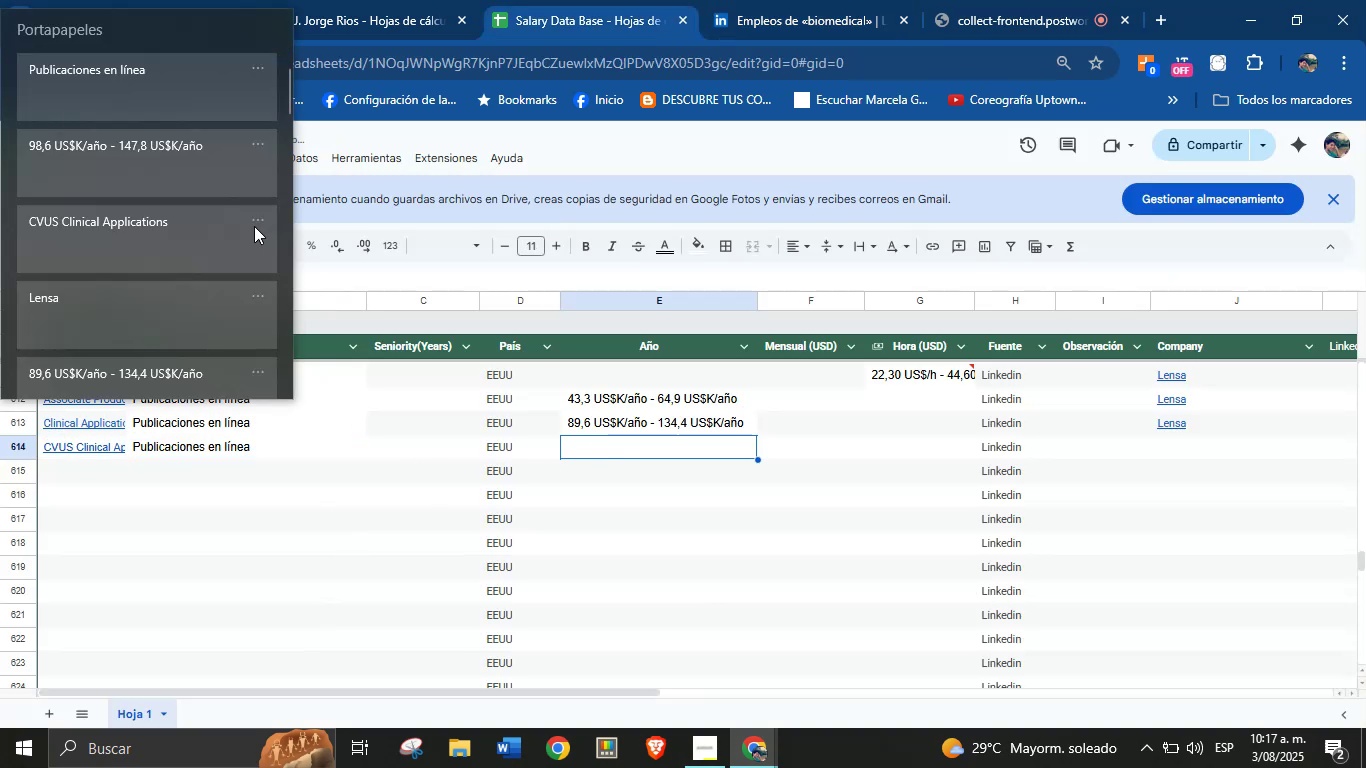 
key(Meta+V)
 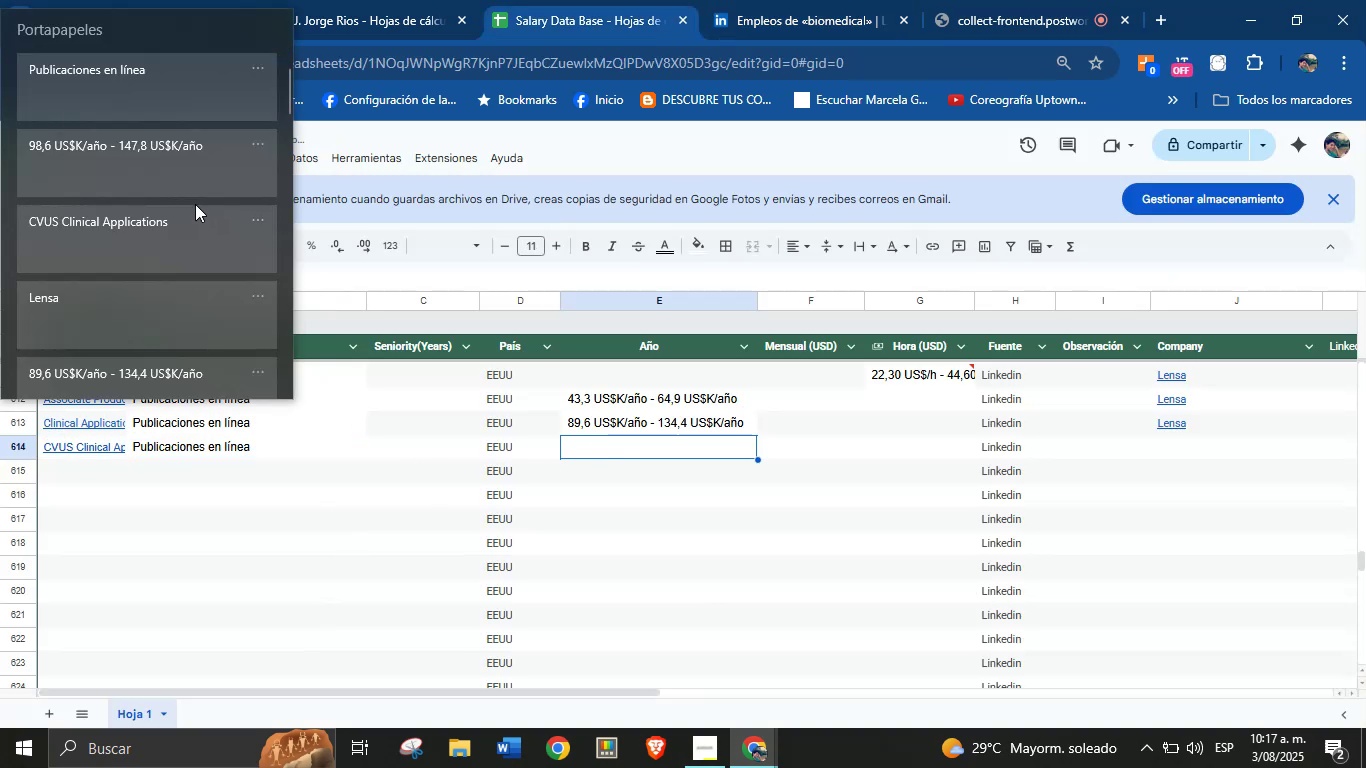 
left_click([179, 188])
 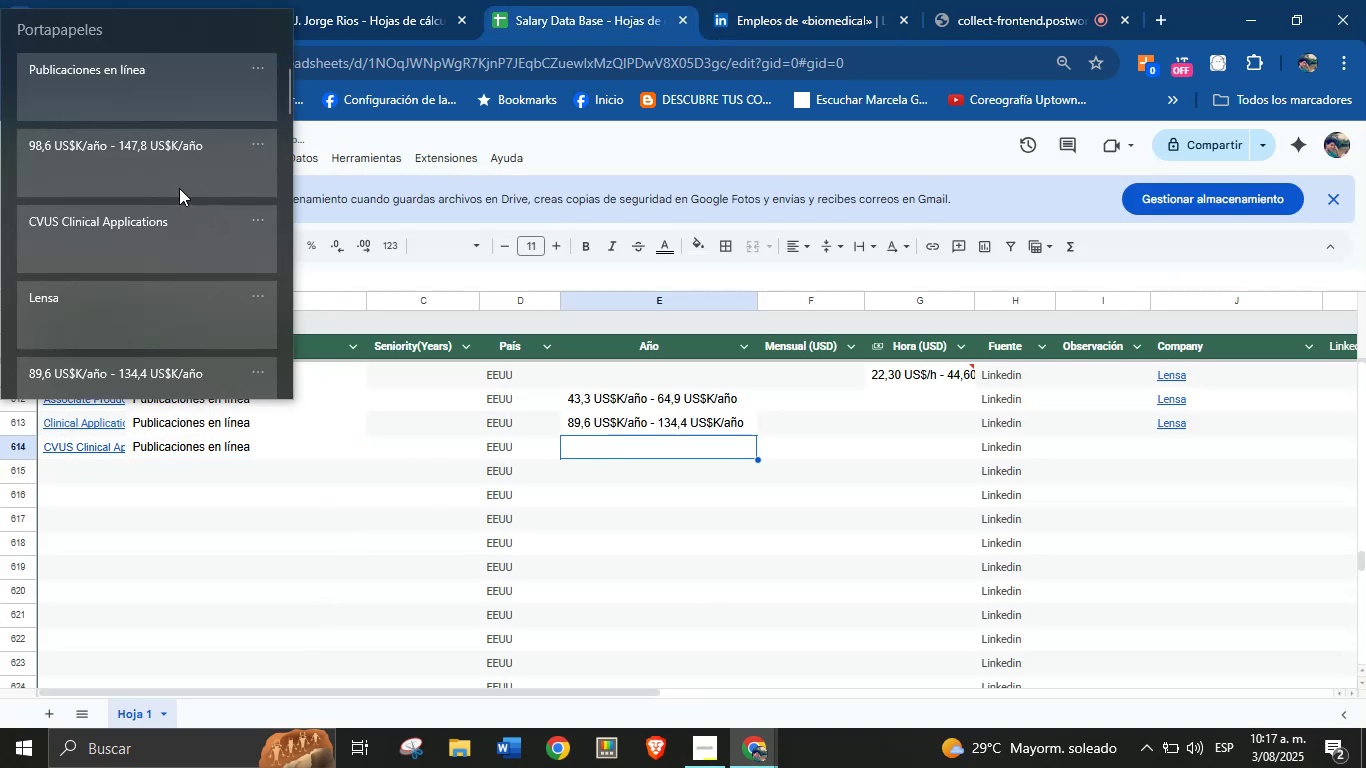 
key(Control+ControlLeft)
 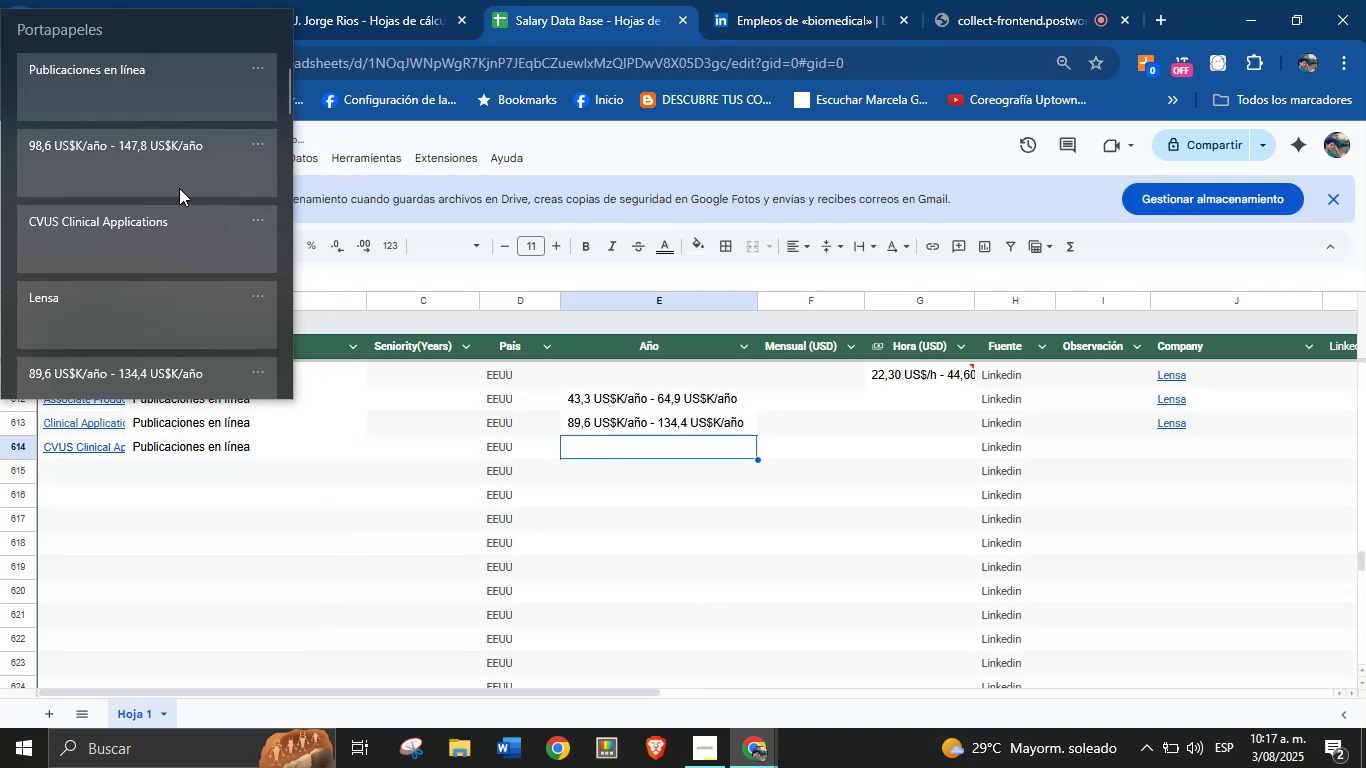 
key(Control+V)
 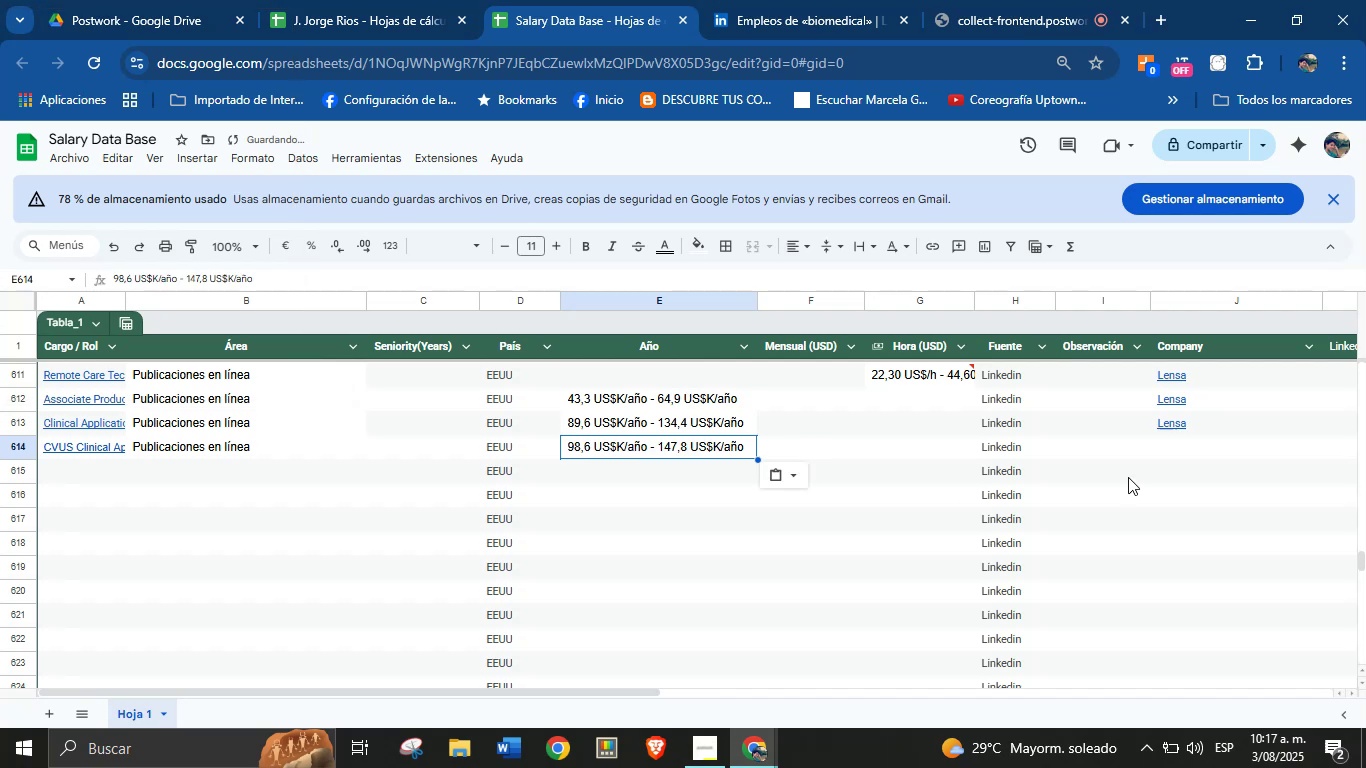 
left_click([1155, 448])
 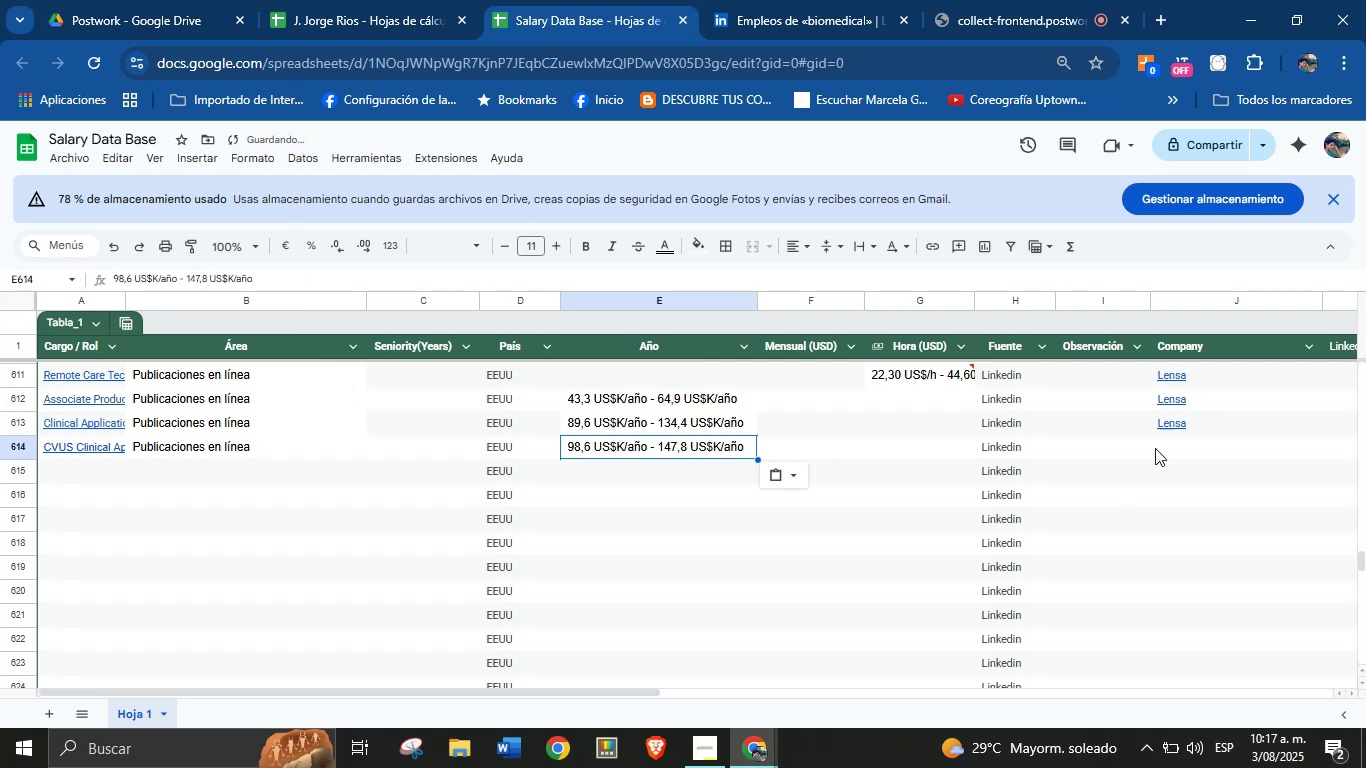 
key(Meta+MetaLeft)
 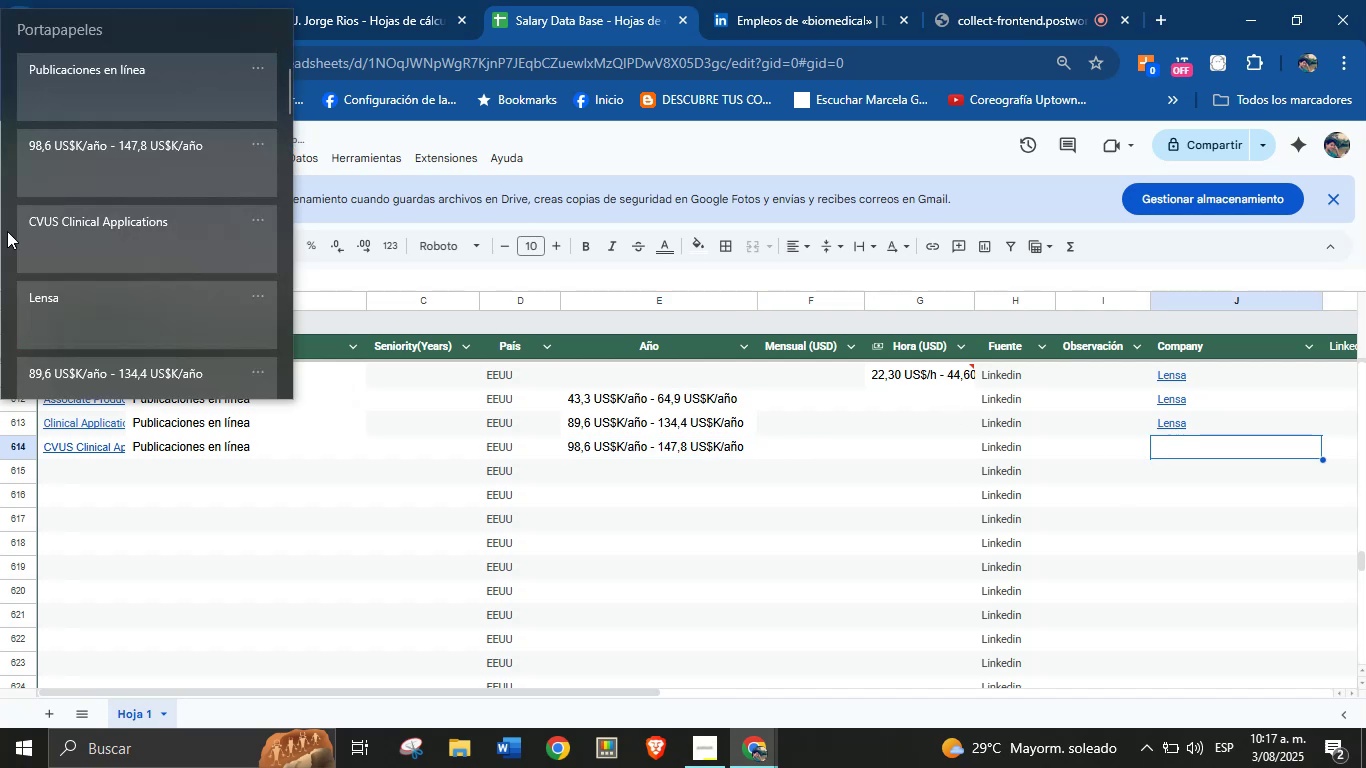 
key(Meta+MetaLeft)
 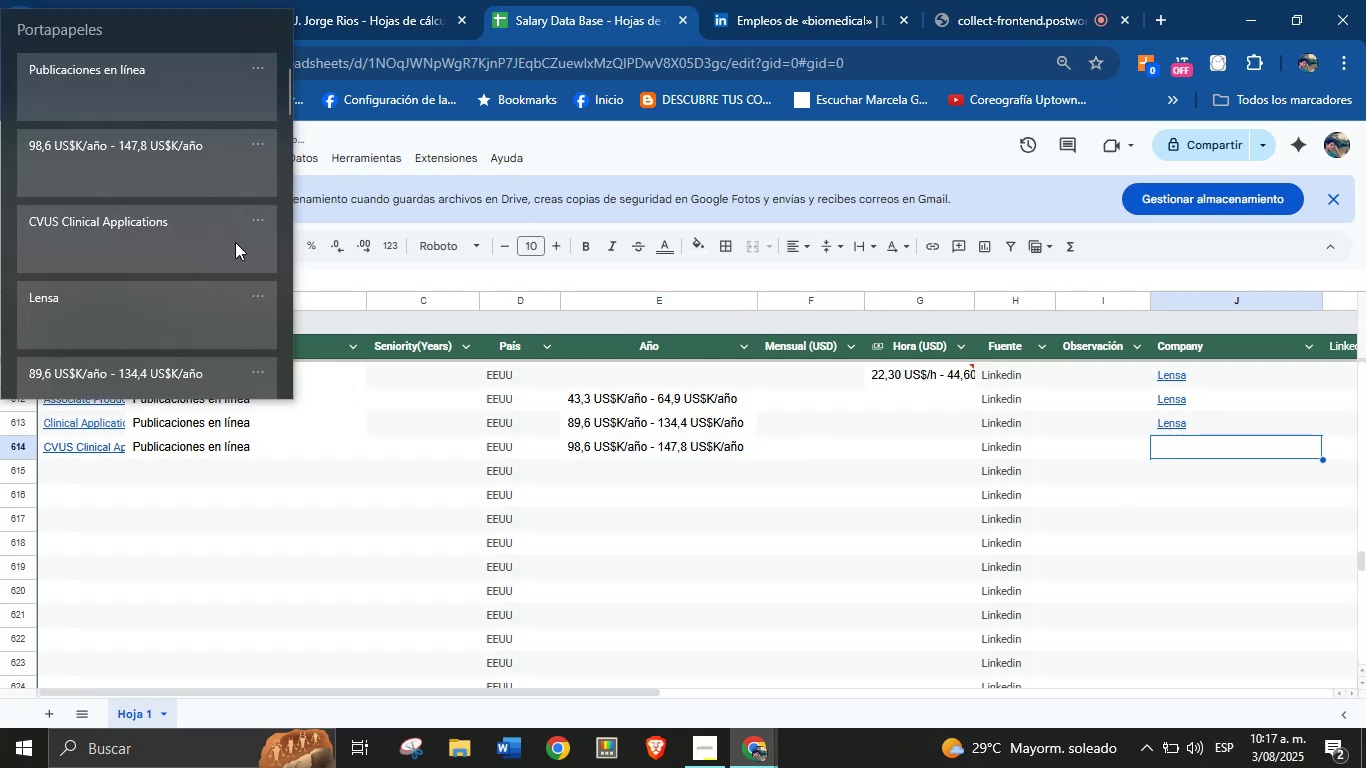 
key(Meta+V)
 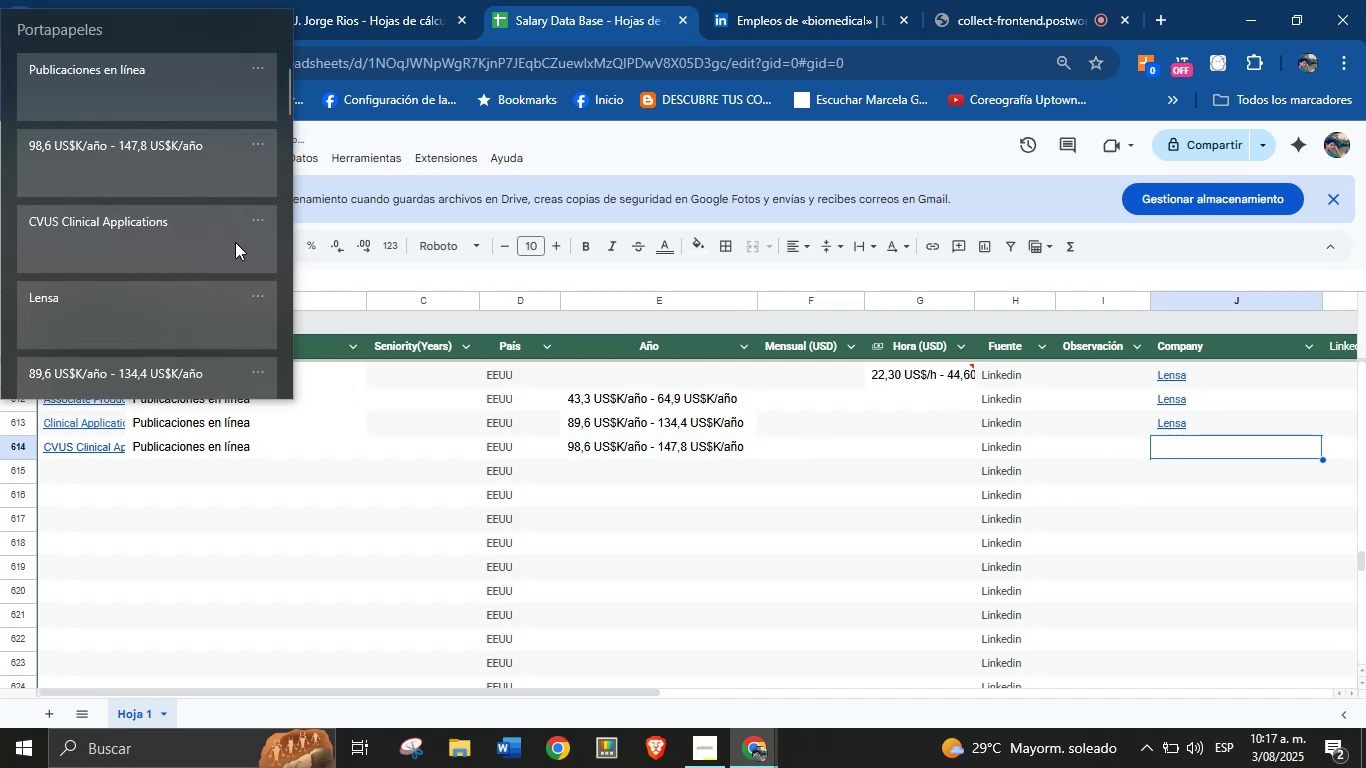 
left_click([66, 302])
 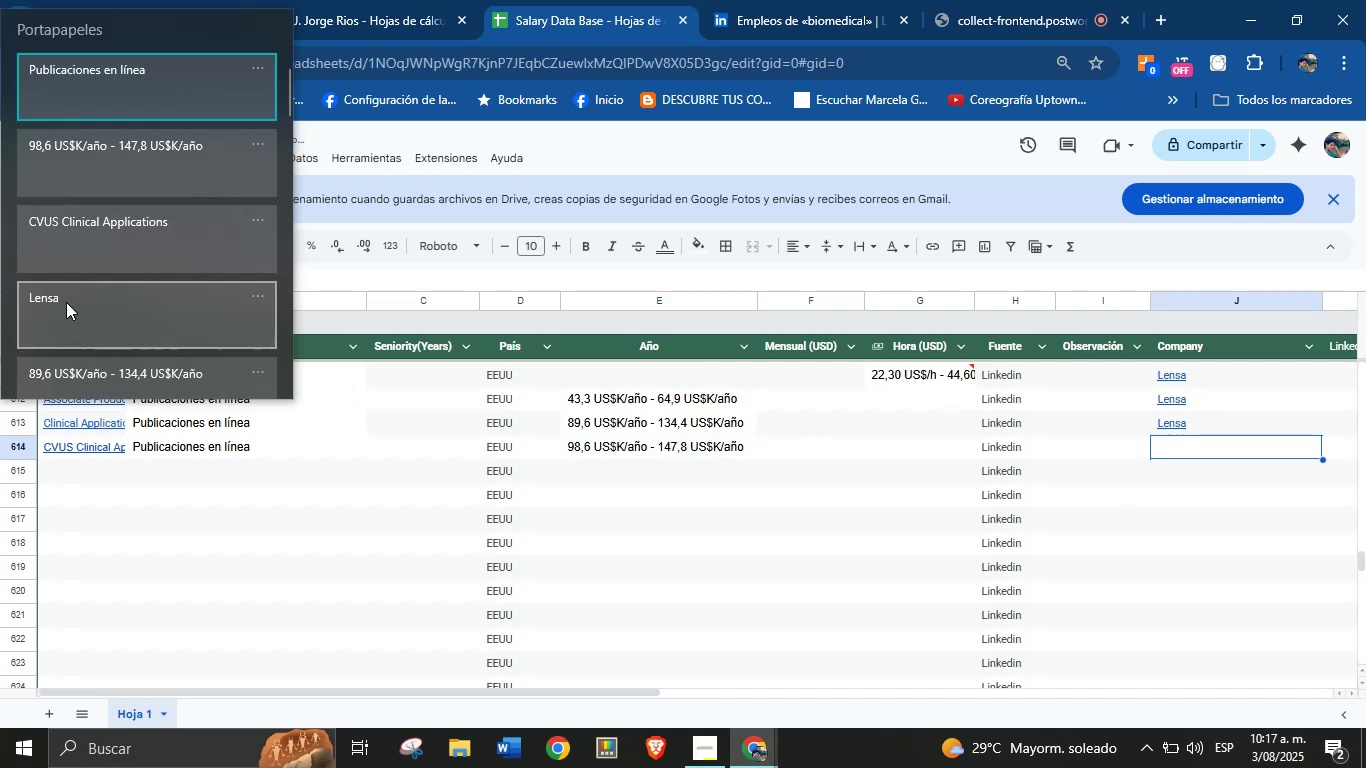 
key(Control+ControlLeft)
 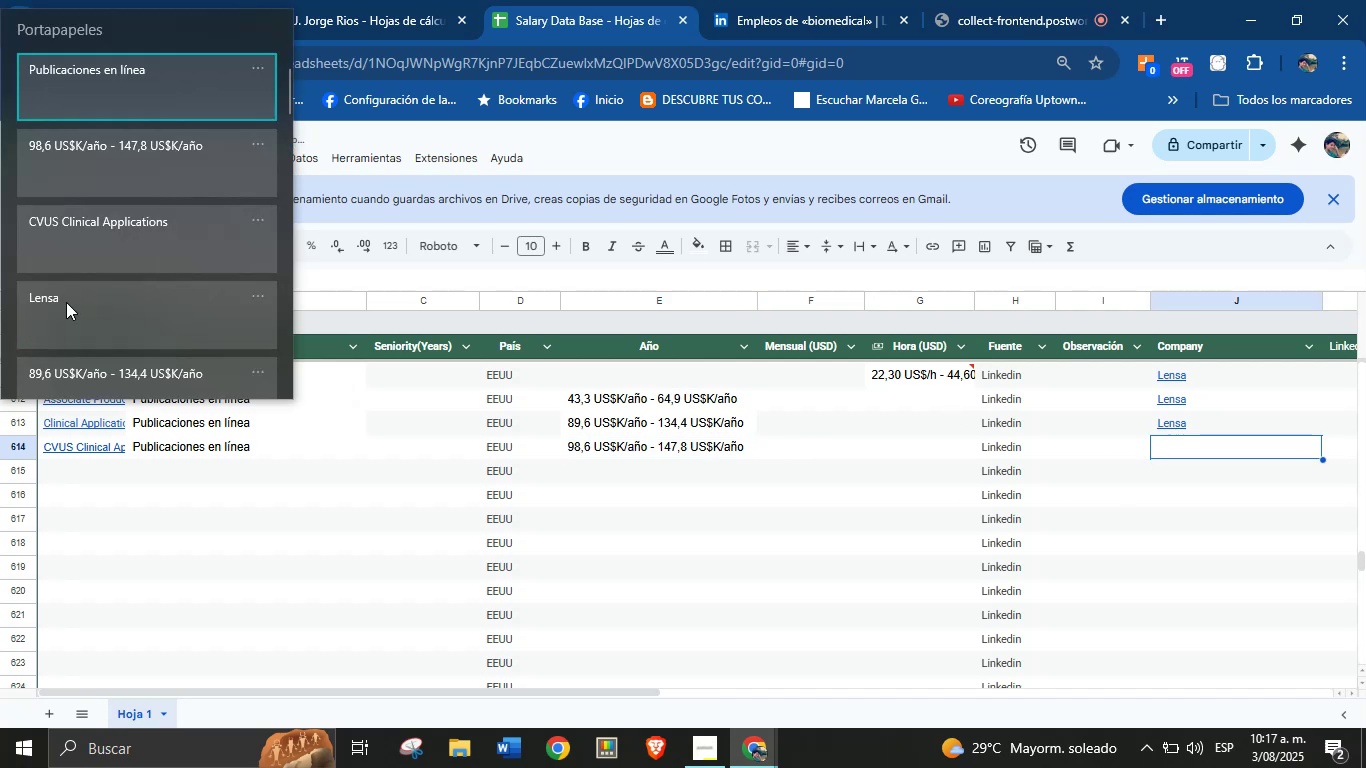 
key(Control+V)
 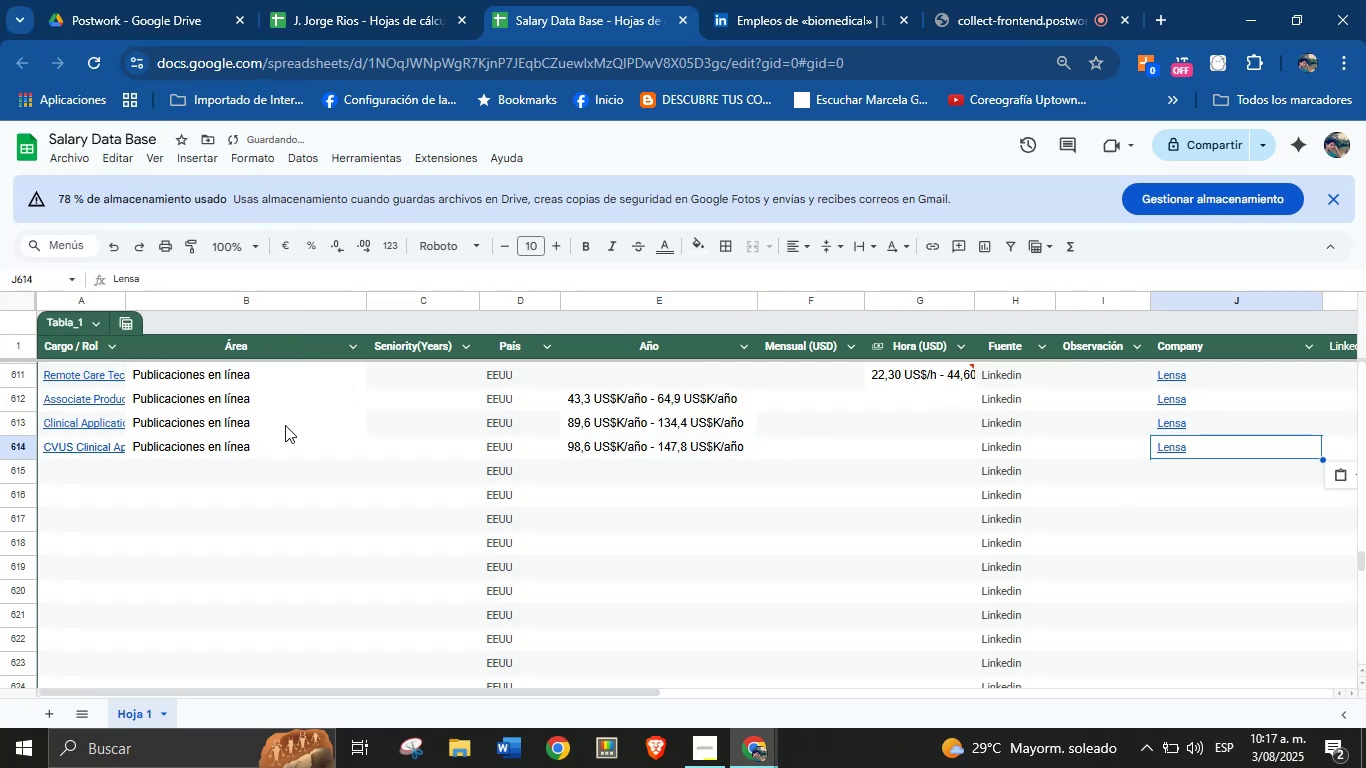 
scroll: coordinate [265, 442], scroll_direction: down, amount: 1.0
 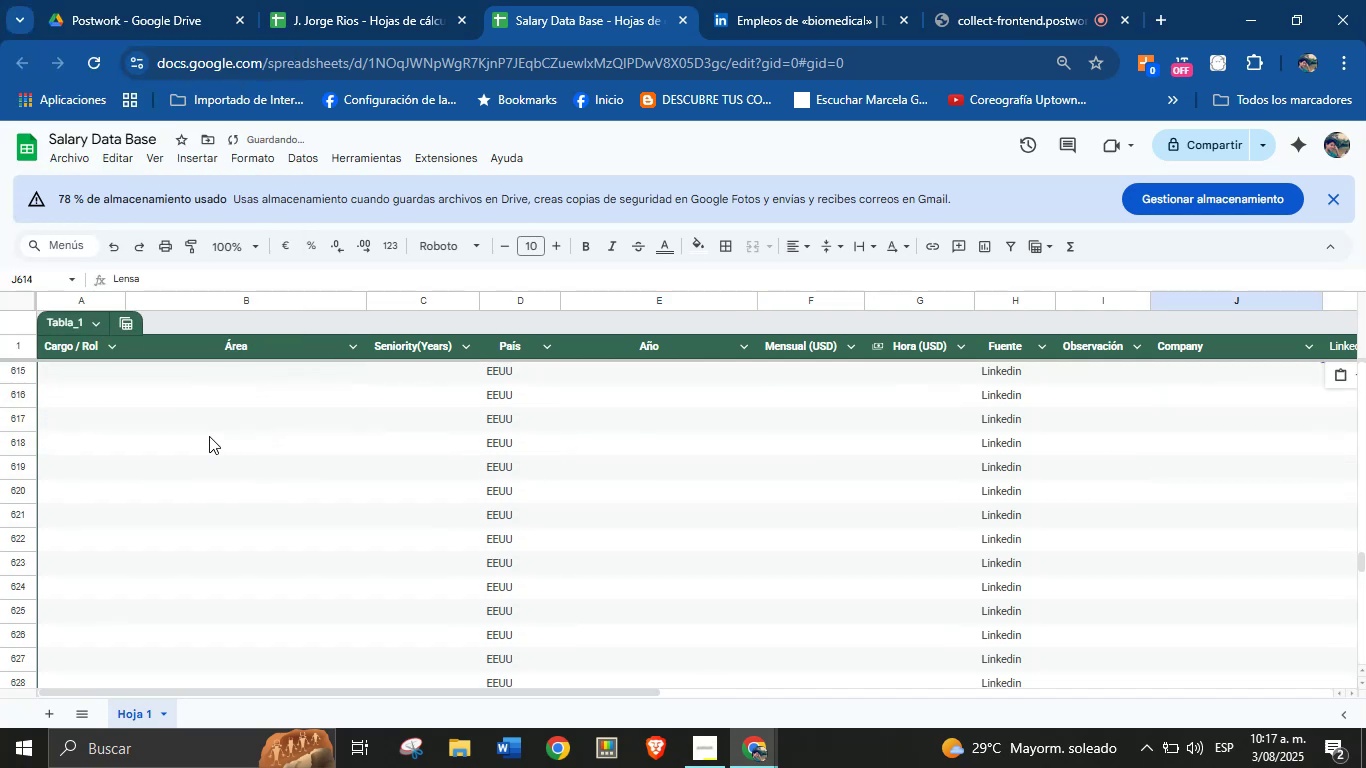 
scroll: coordinate [195, 432], scroll_direction: up, amount: 1.0
 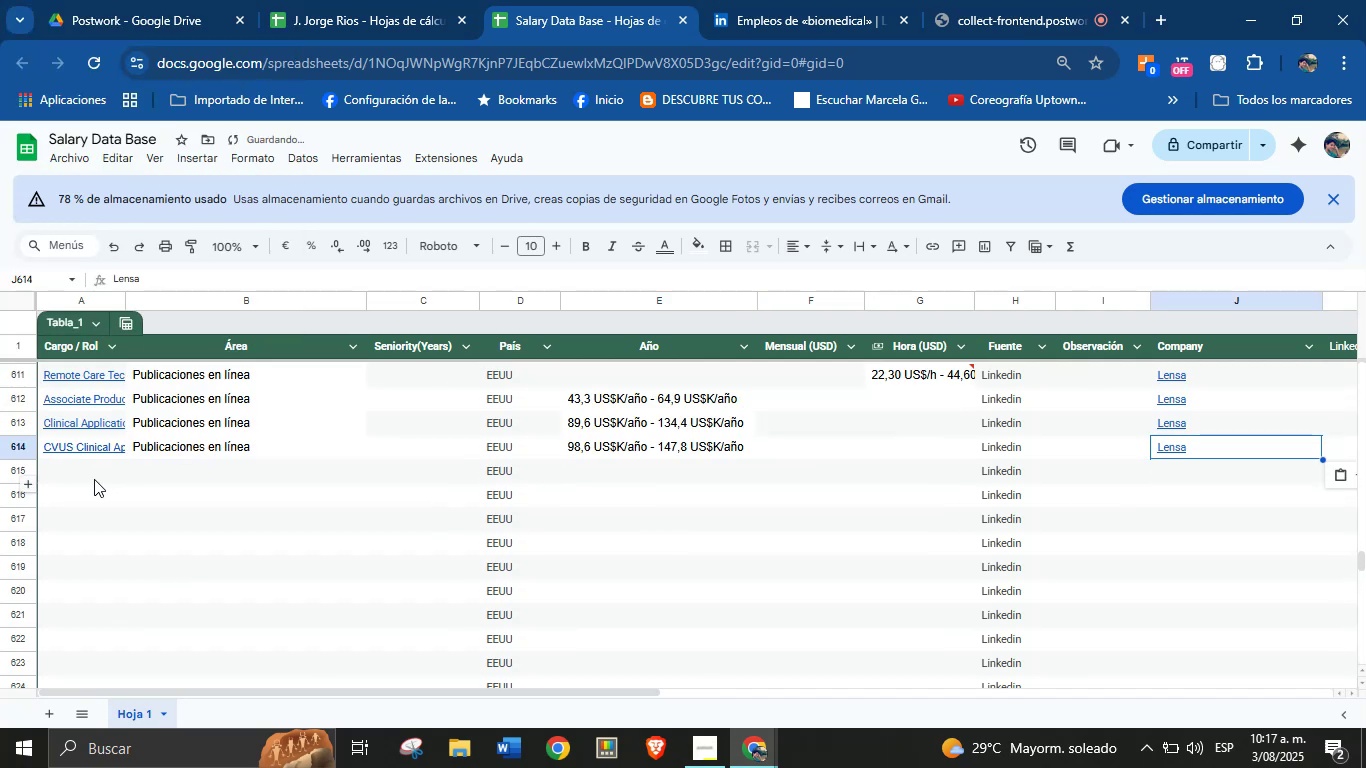 
left_click([82, 479])
 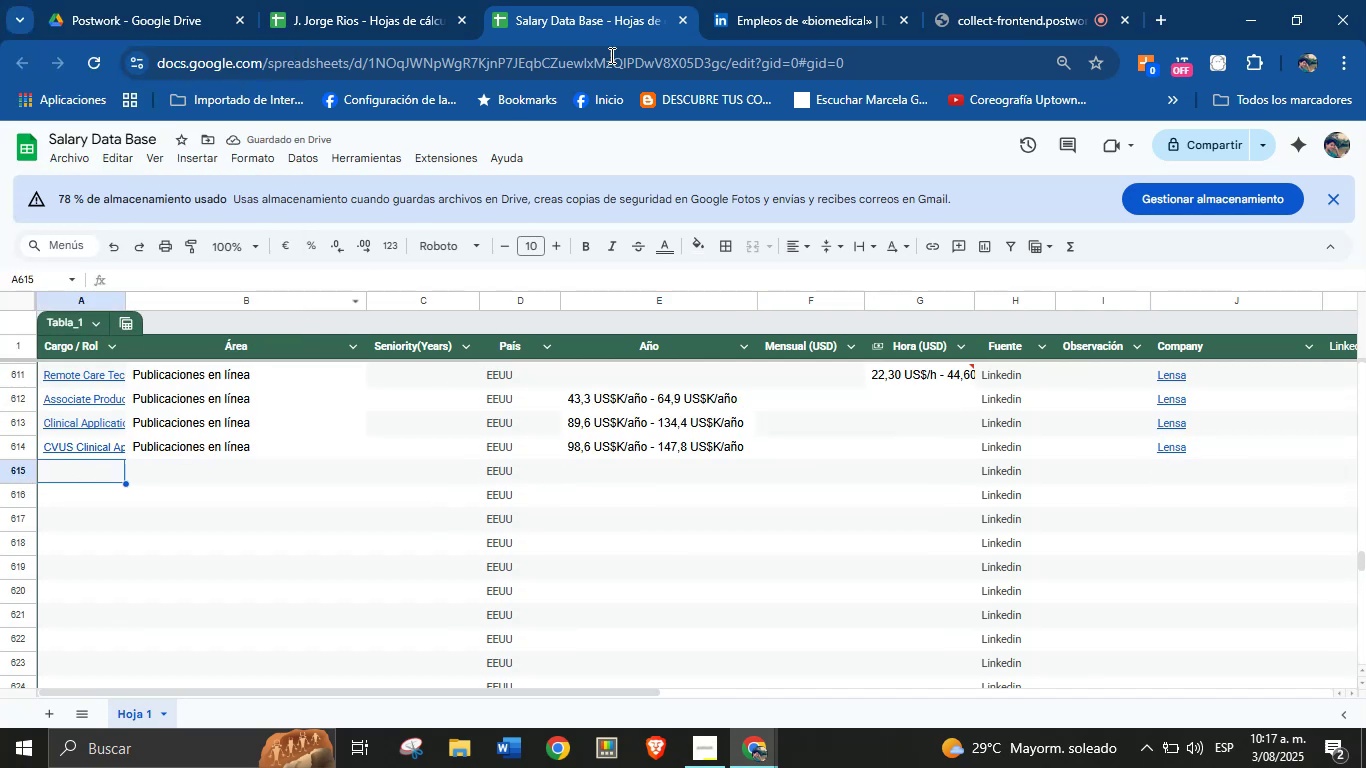 
left_click([764, 0])
 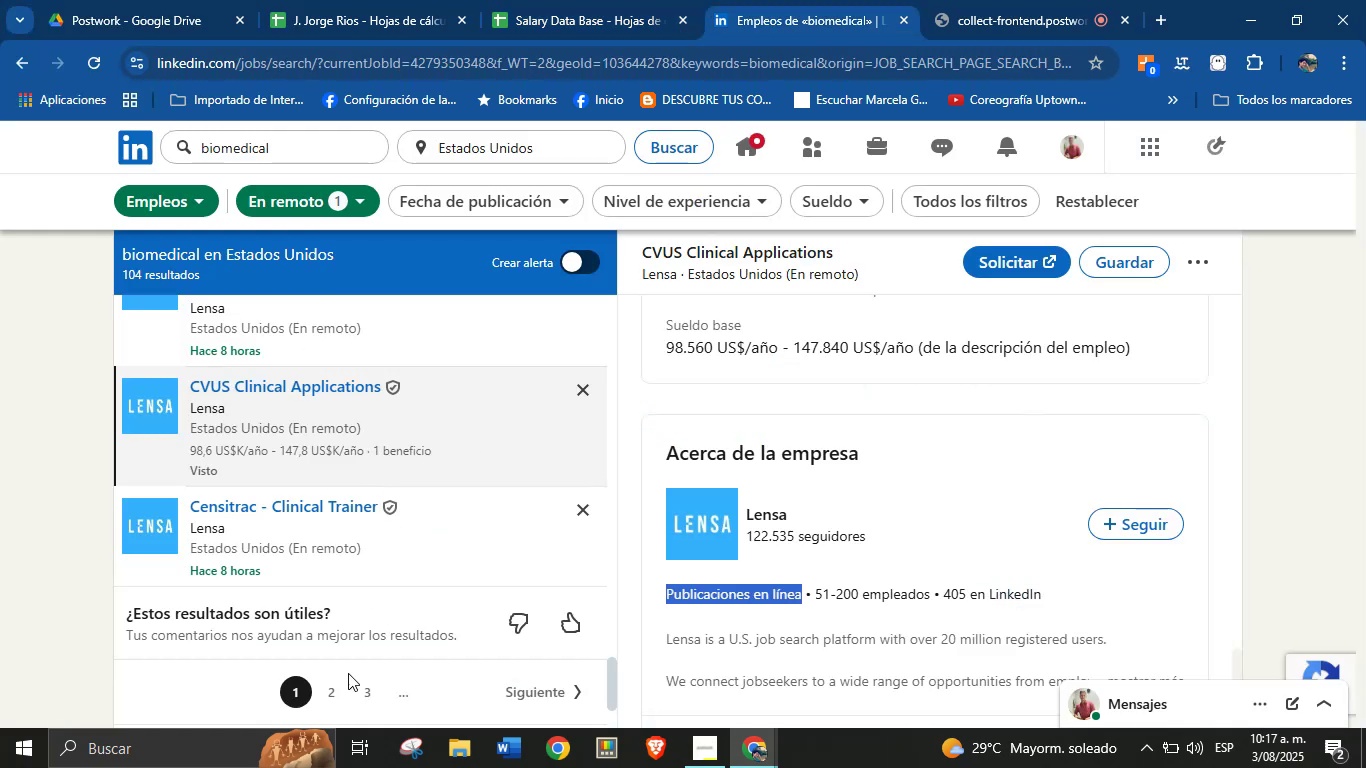 
left_click([326, 693])
 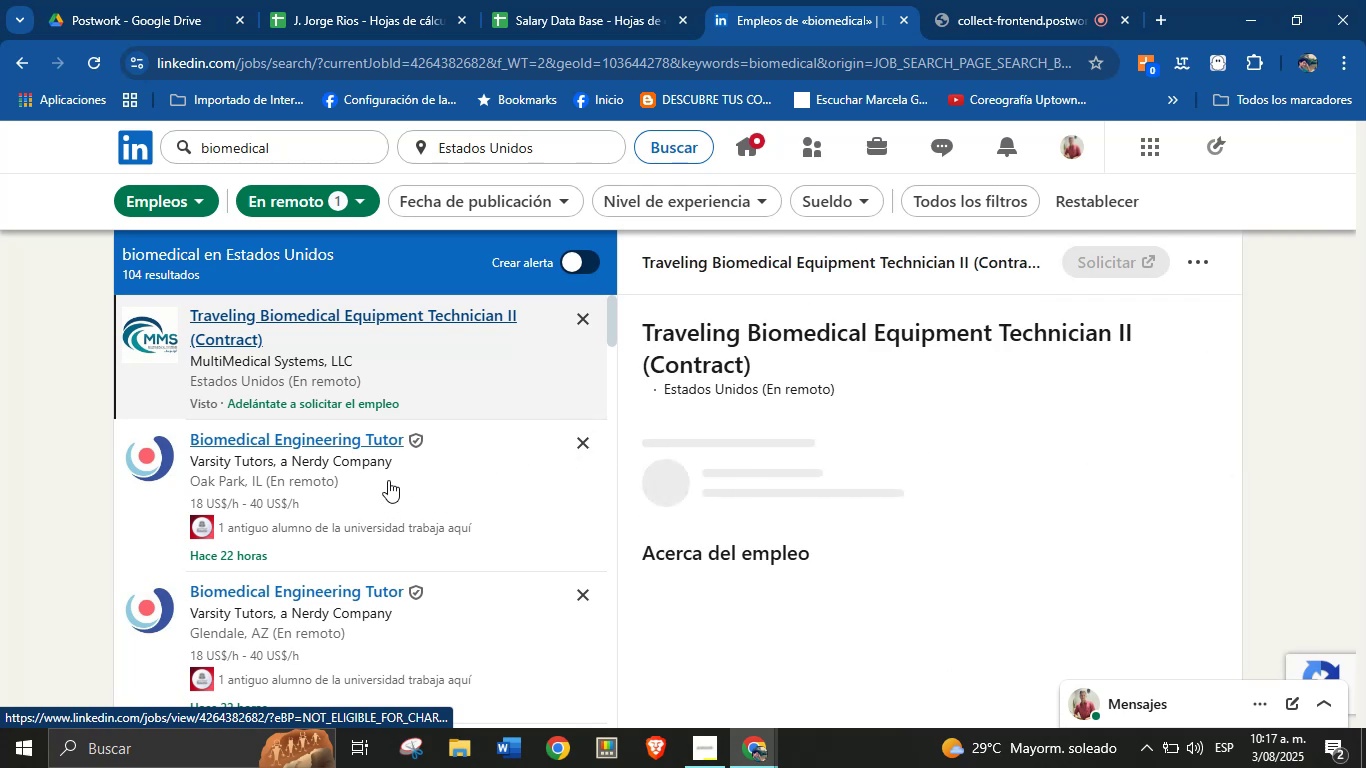 
wait(6.16)
 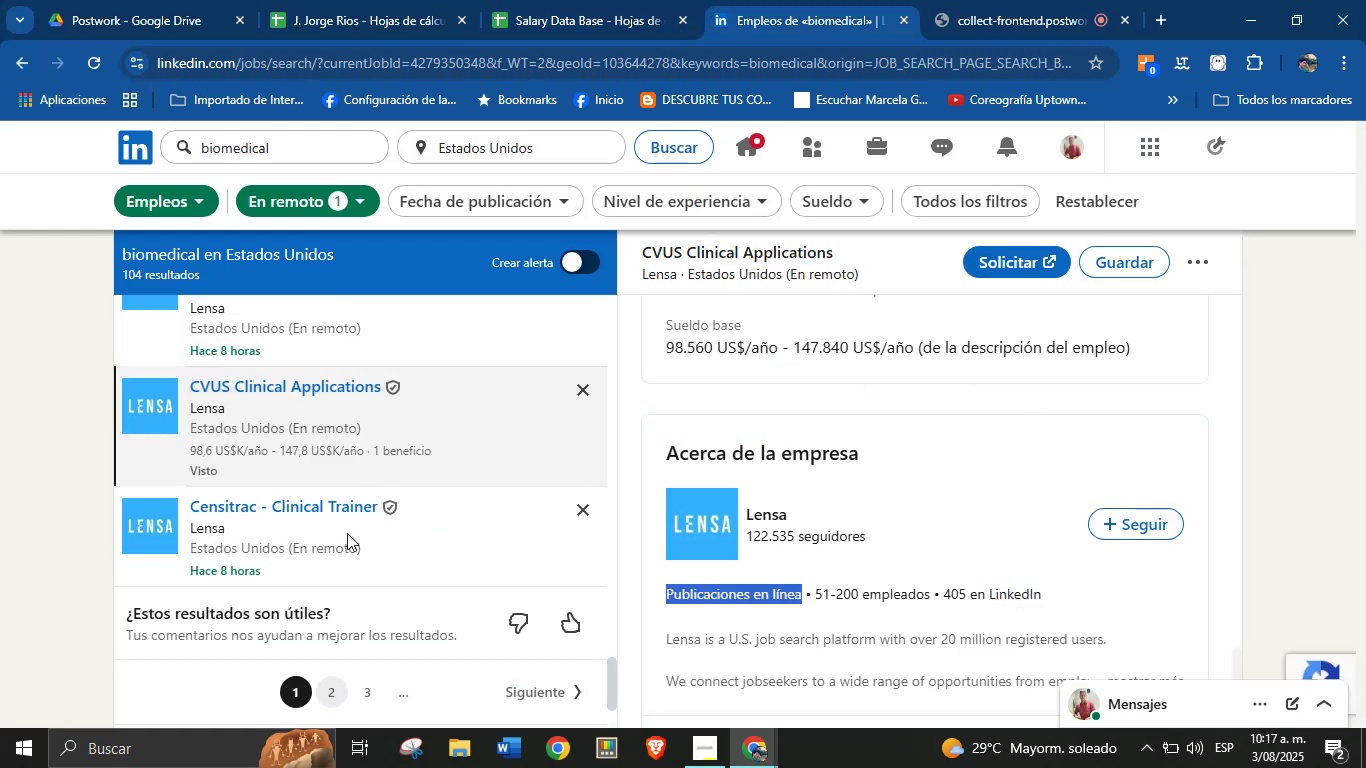 
scroll: coordinate [442, 469], scroll_direction: down, amount: 2.0
 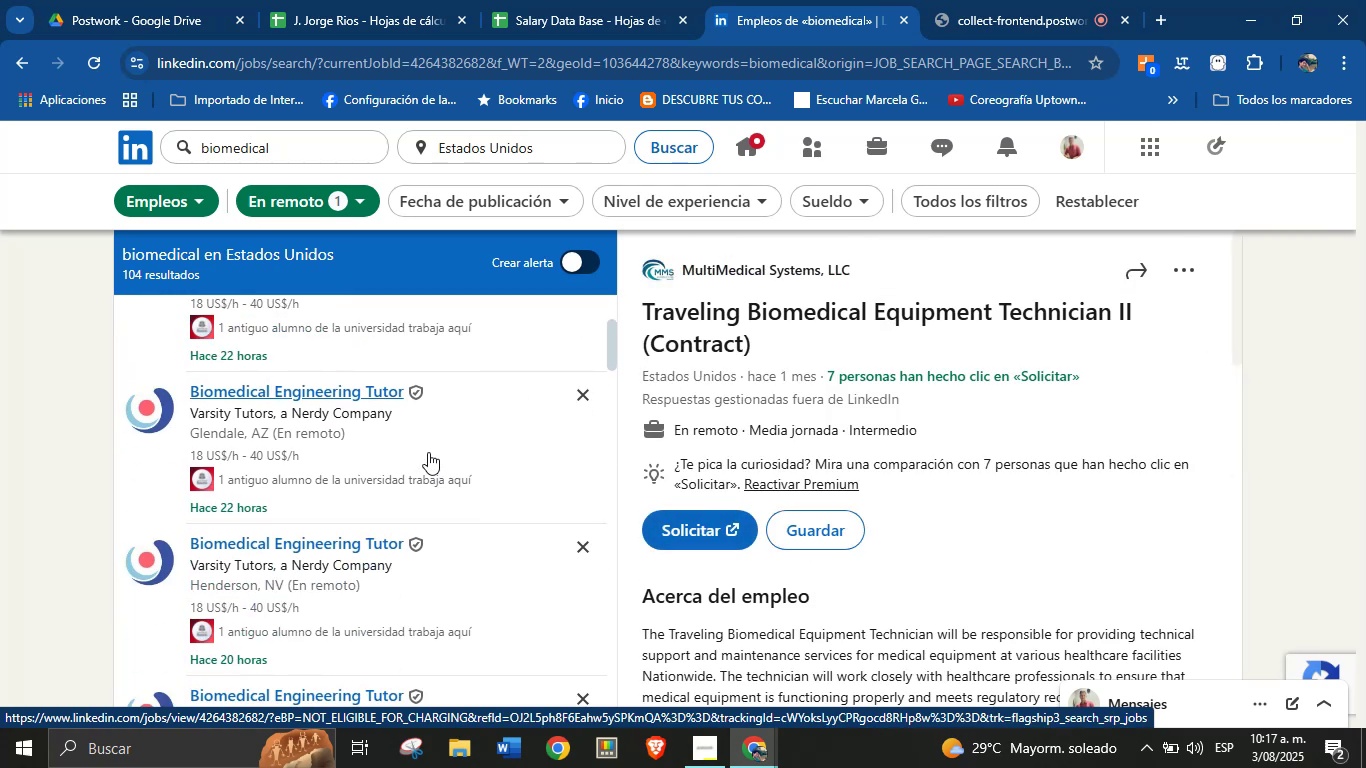 
scroll: coordinate [439, 456], scroll_direction: up, amount: 1.0
 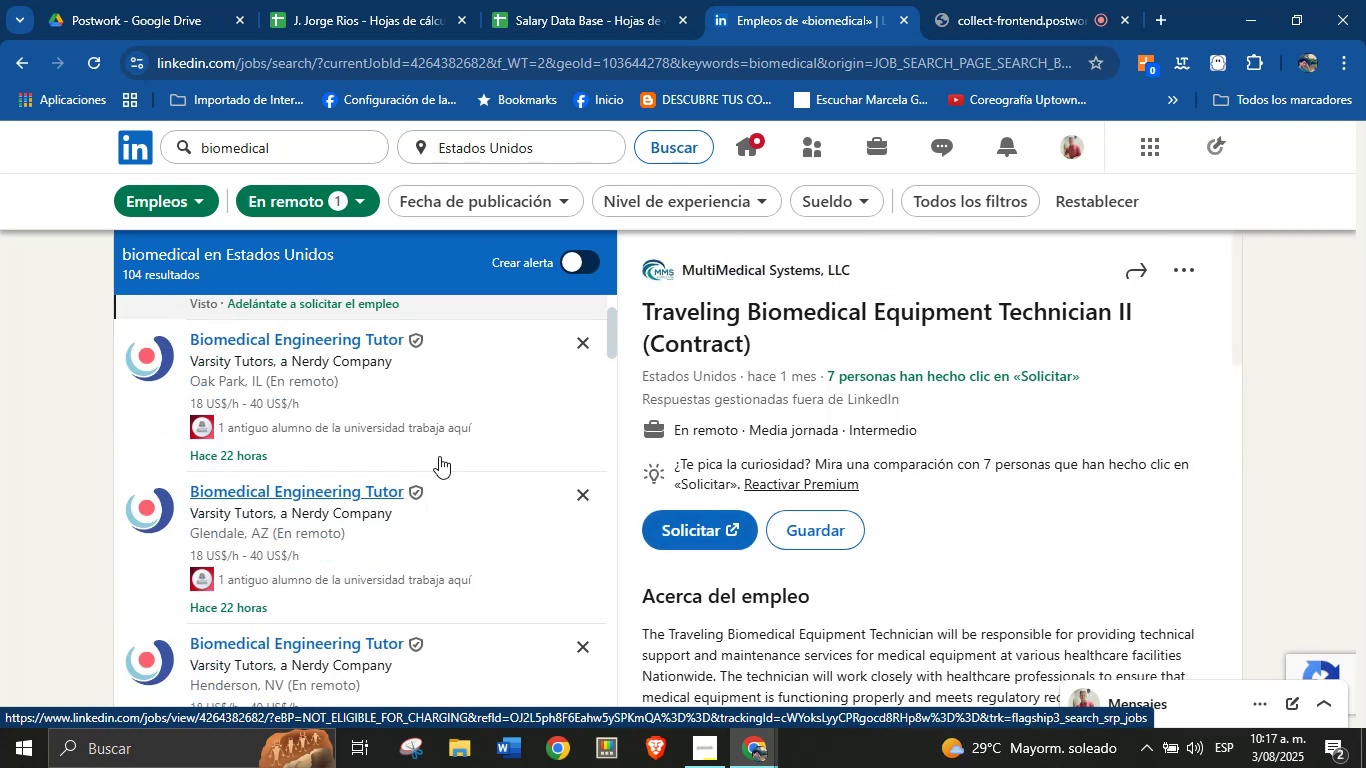 
scroll: coordinate [424, 497], scroll_direction: down, amount: 3.0
 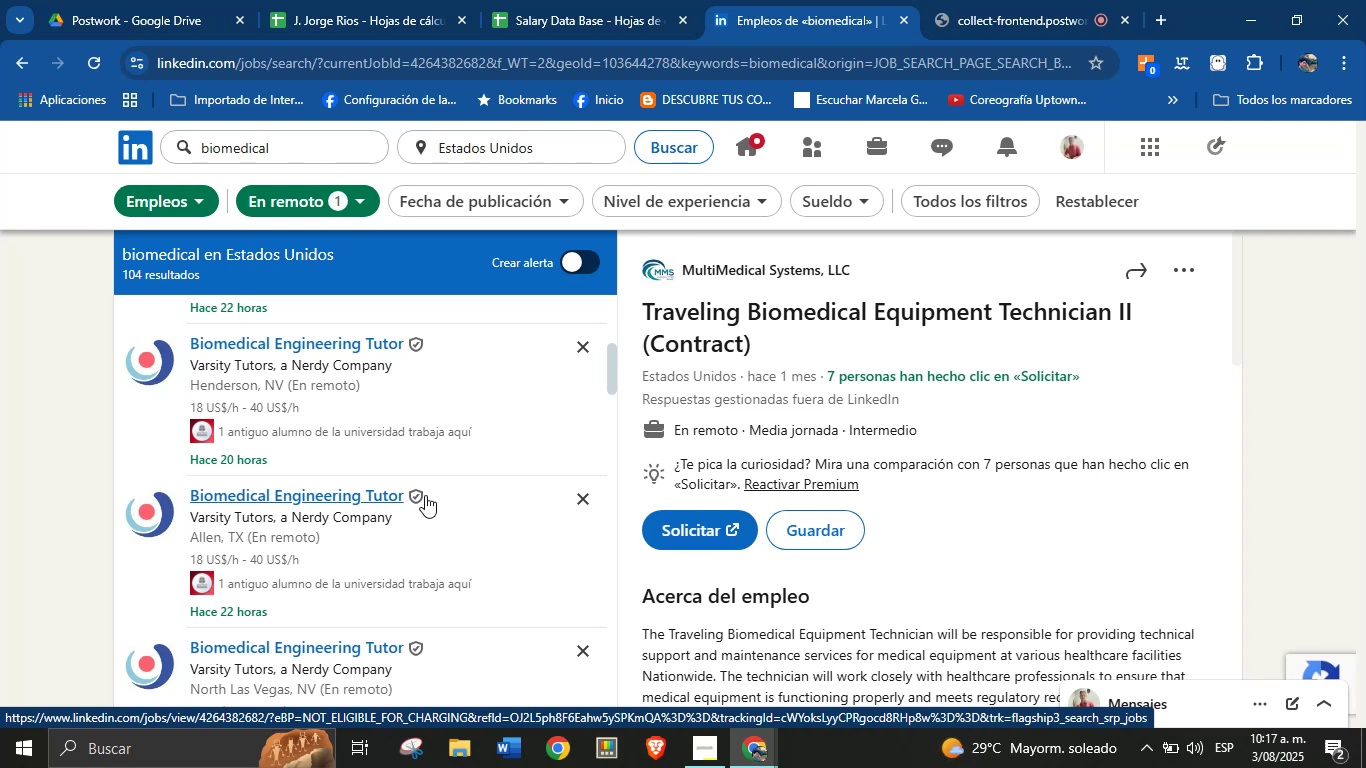 
wait(6.98)
 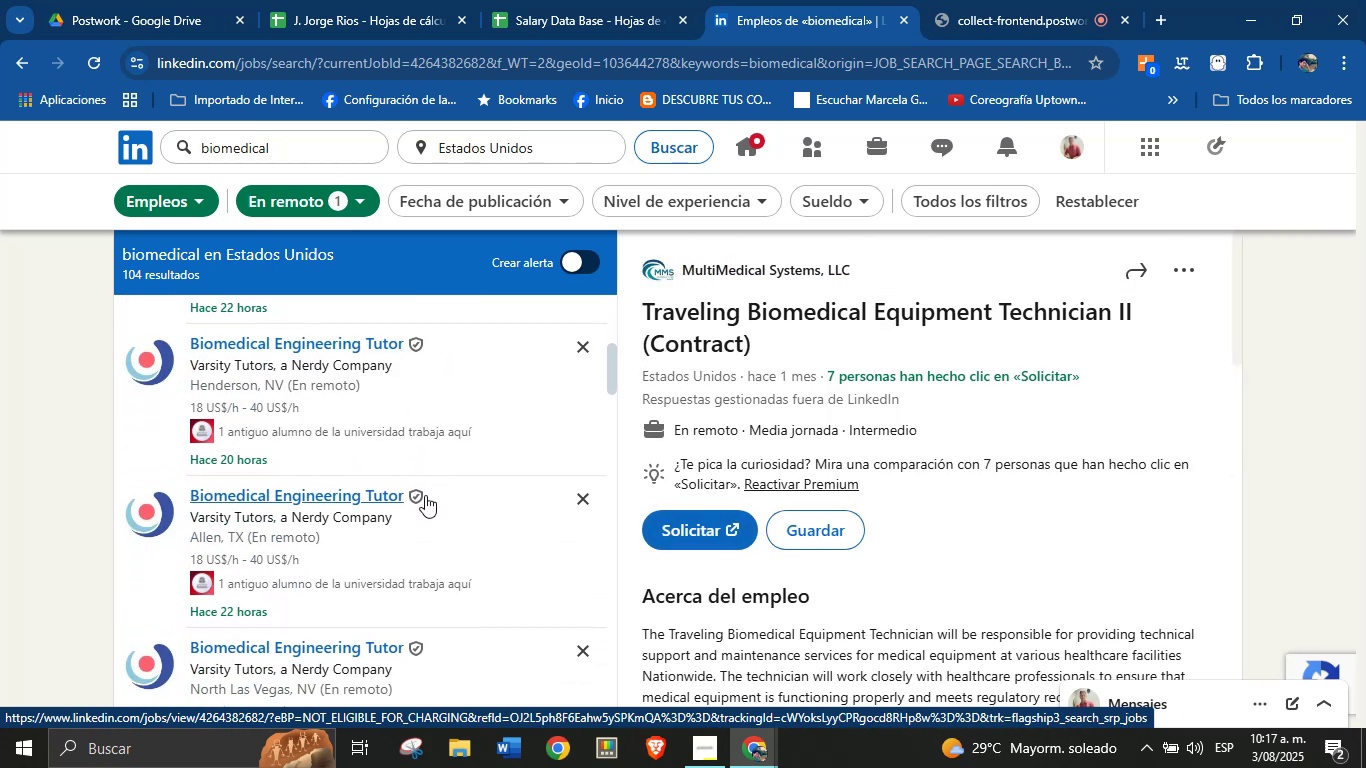 
scroll: coordinate [320, 565], scroll_direction: down, amount: 8.0
 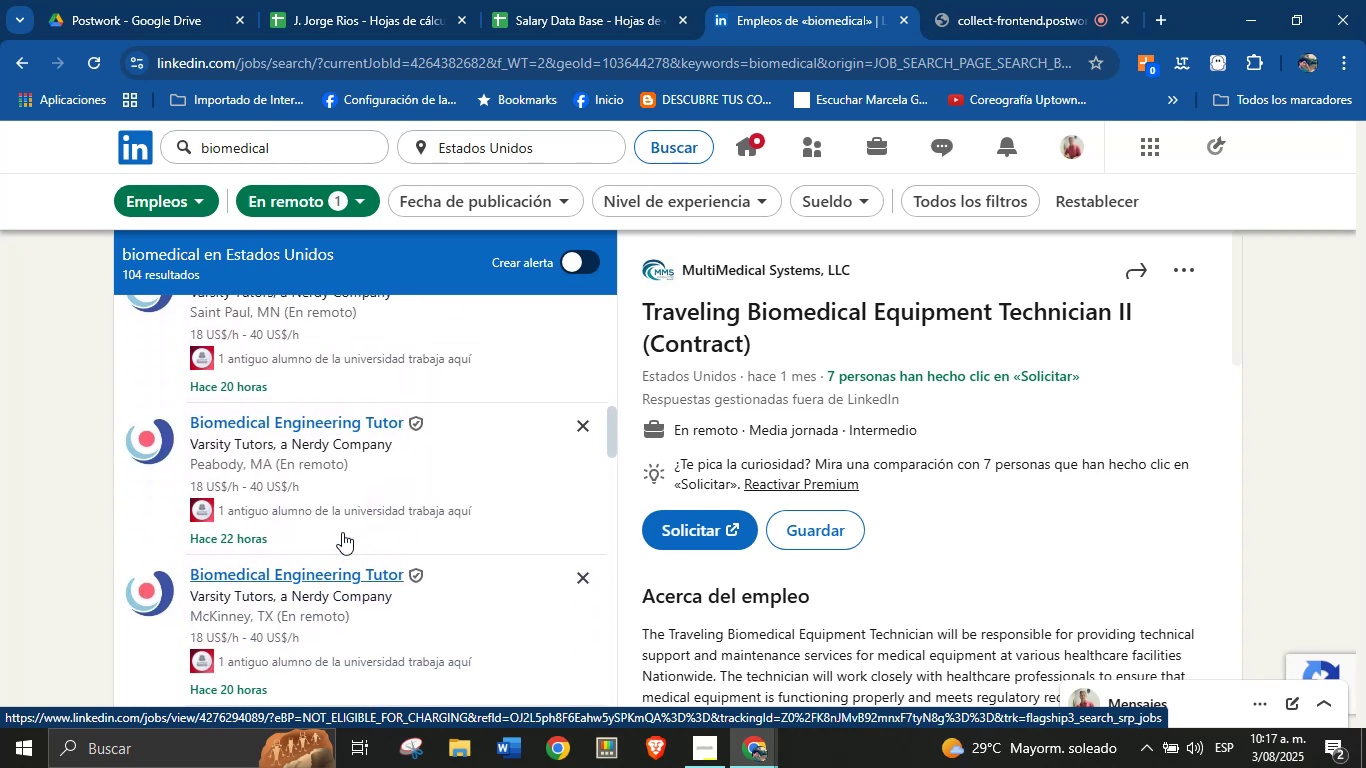 
mouse_move([364, 508])
 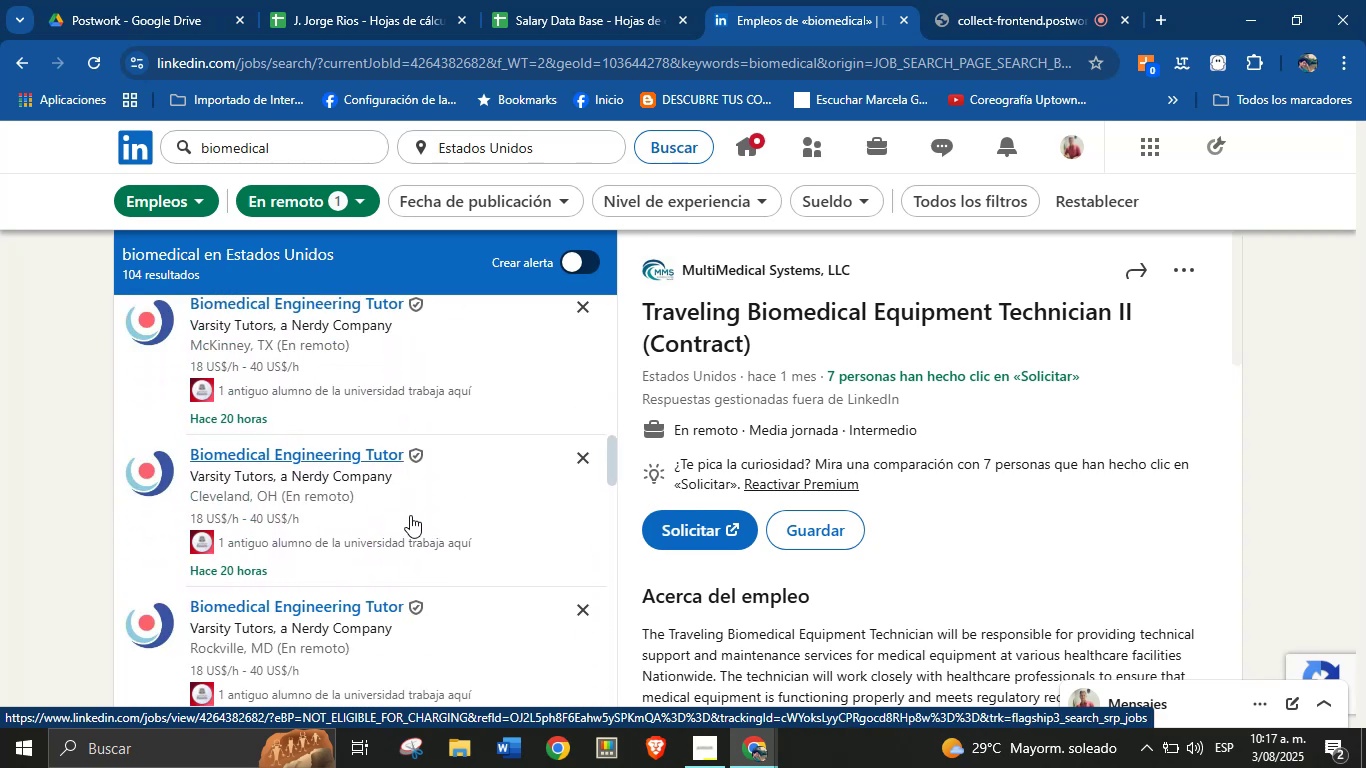 
scroll: coordinate [413, 519], scroll_direction: down, amount: 2.0
 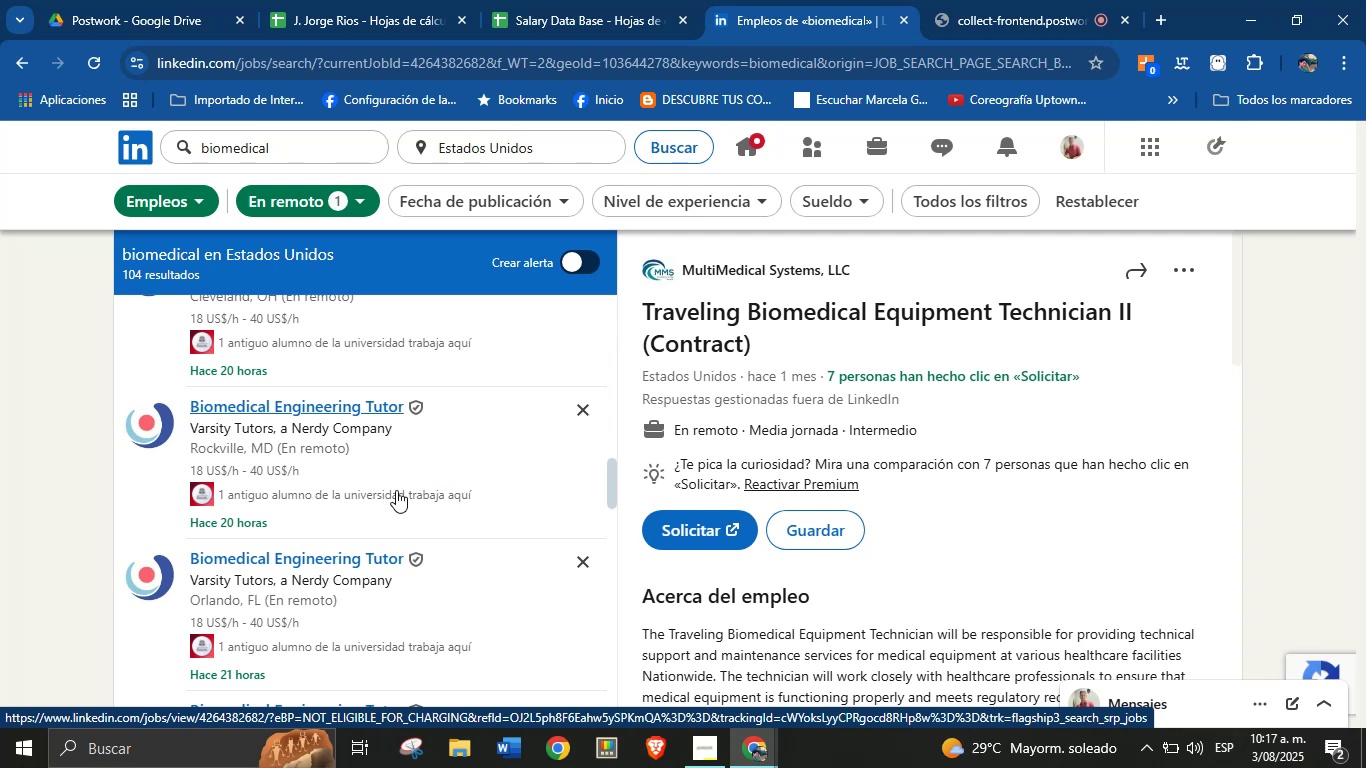 
wait(6.46)
 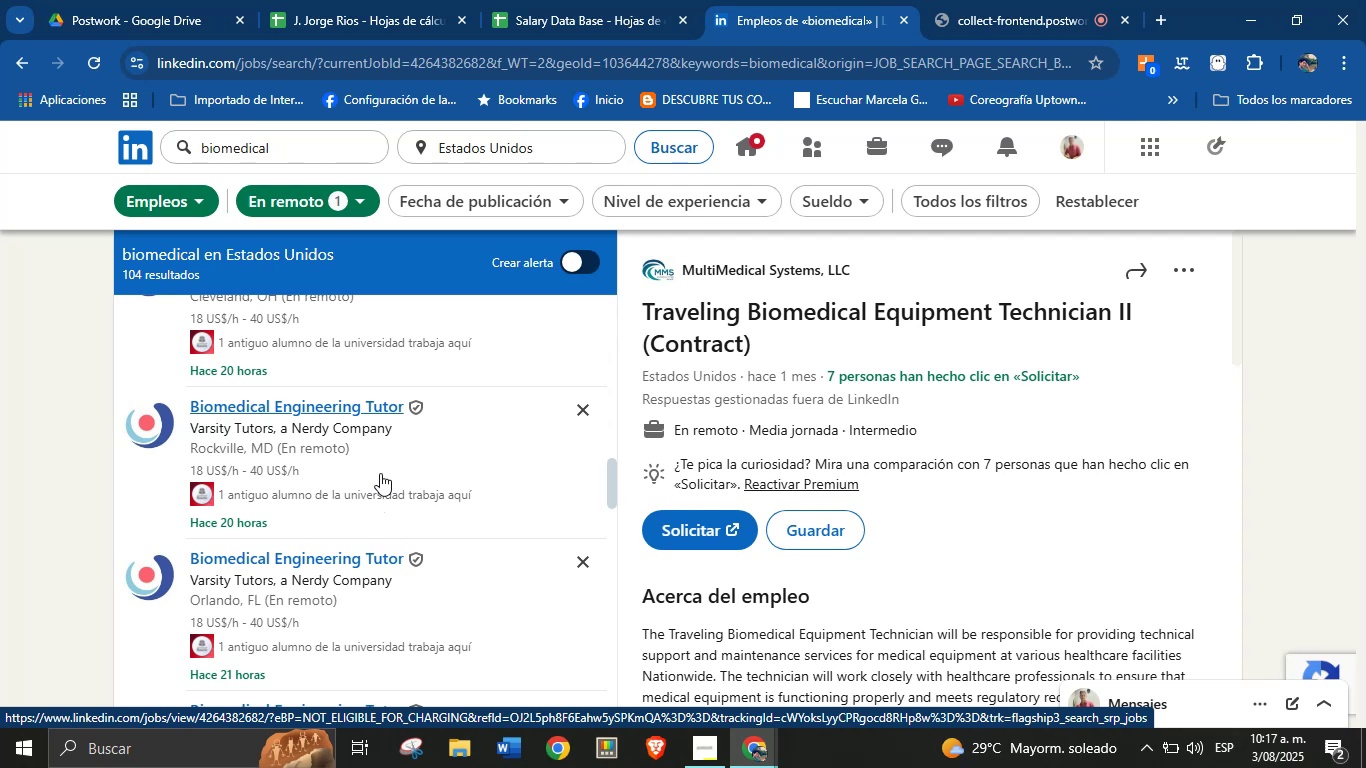 
scroll: coordinate [433, 515], scroll_direction: down, amount: 5.0
 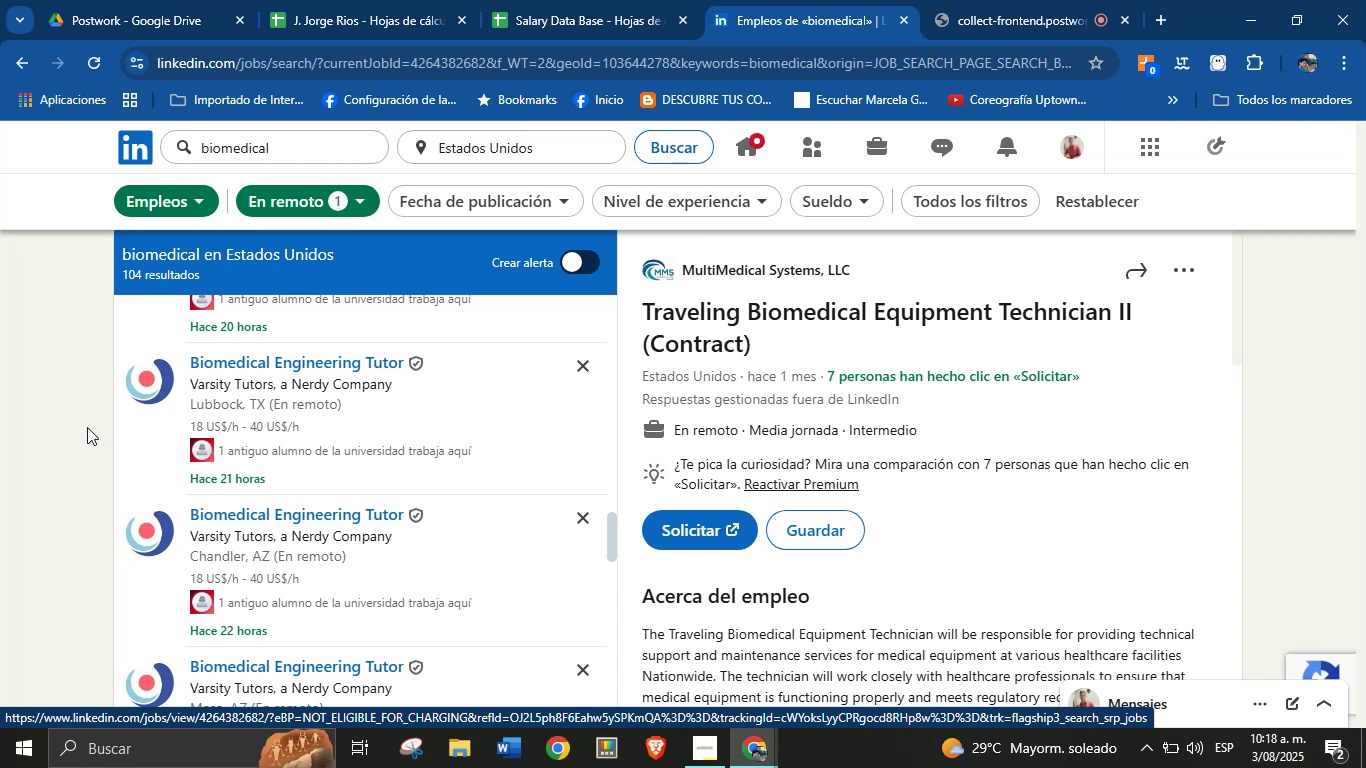 
wait(6.68)
 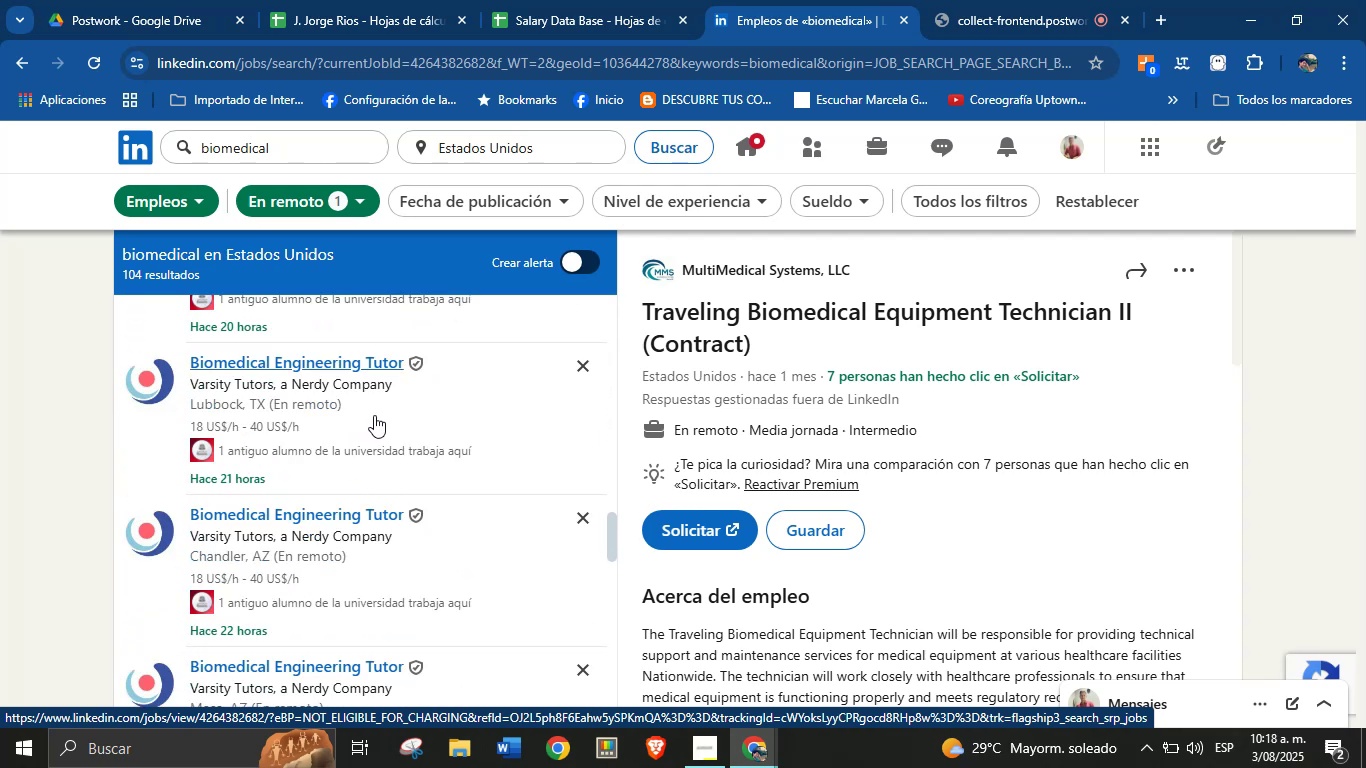 
scroll: coordinate [382, 479], scroll_direction: down, amount: 7.0
 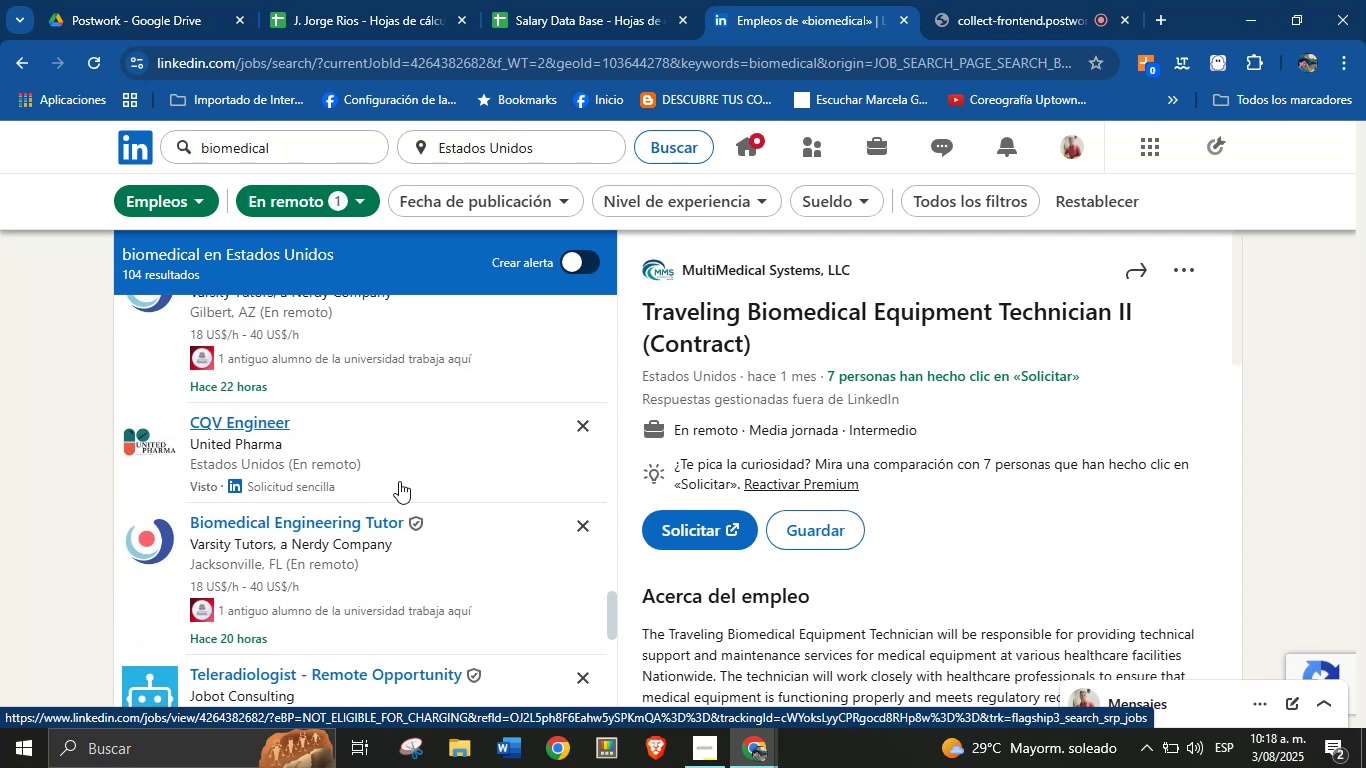 
scroll: coordinate [461, 473], scroll_direction: down, amount: 2.0
 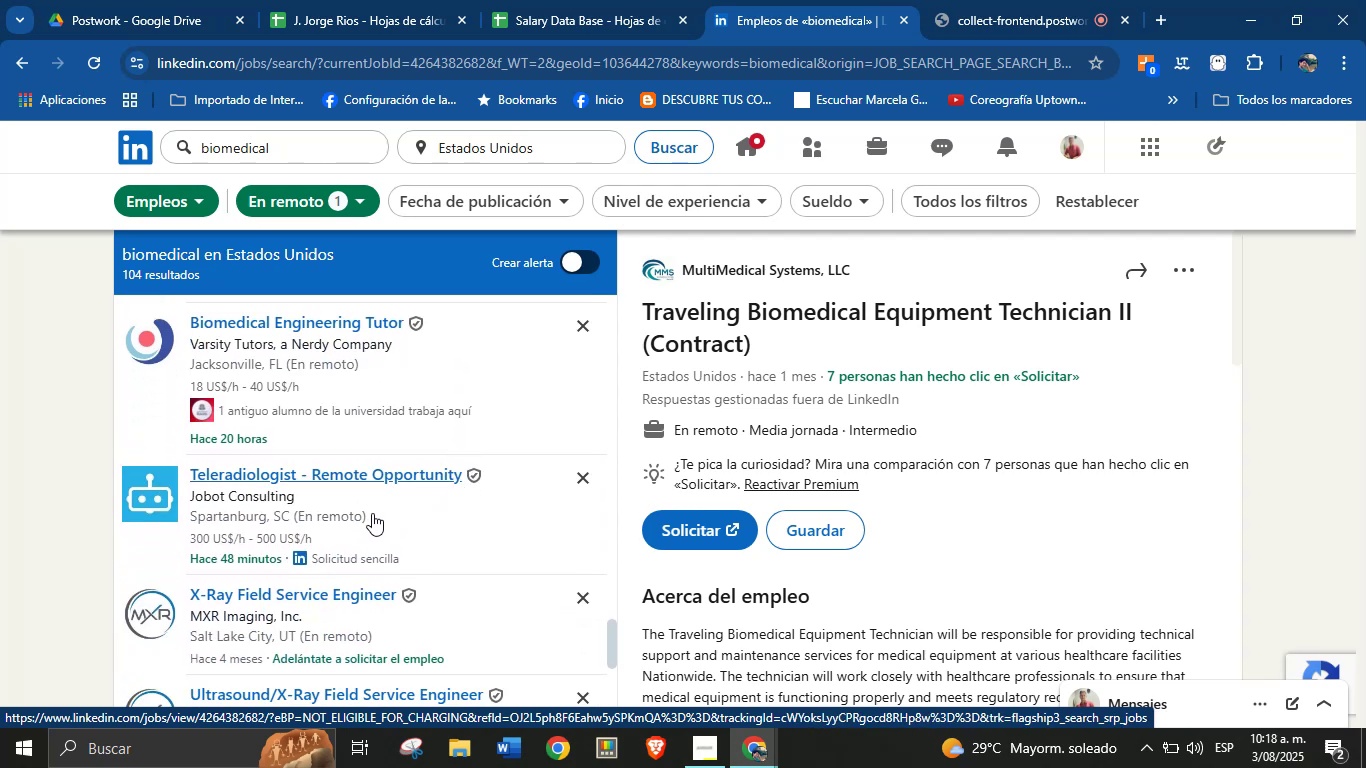 
left_click([372, 513])
 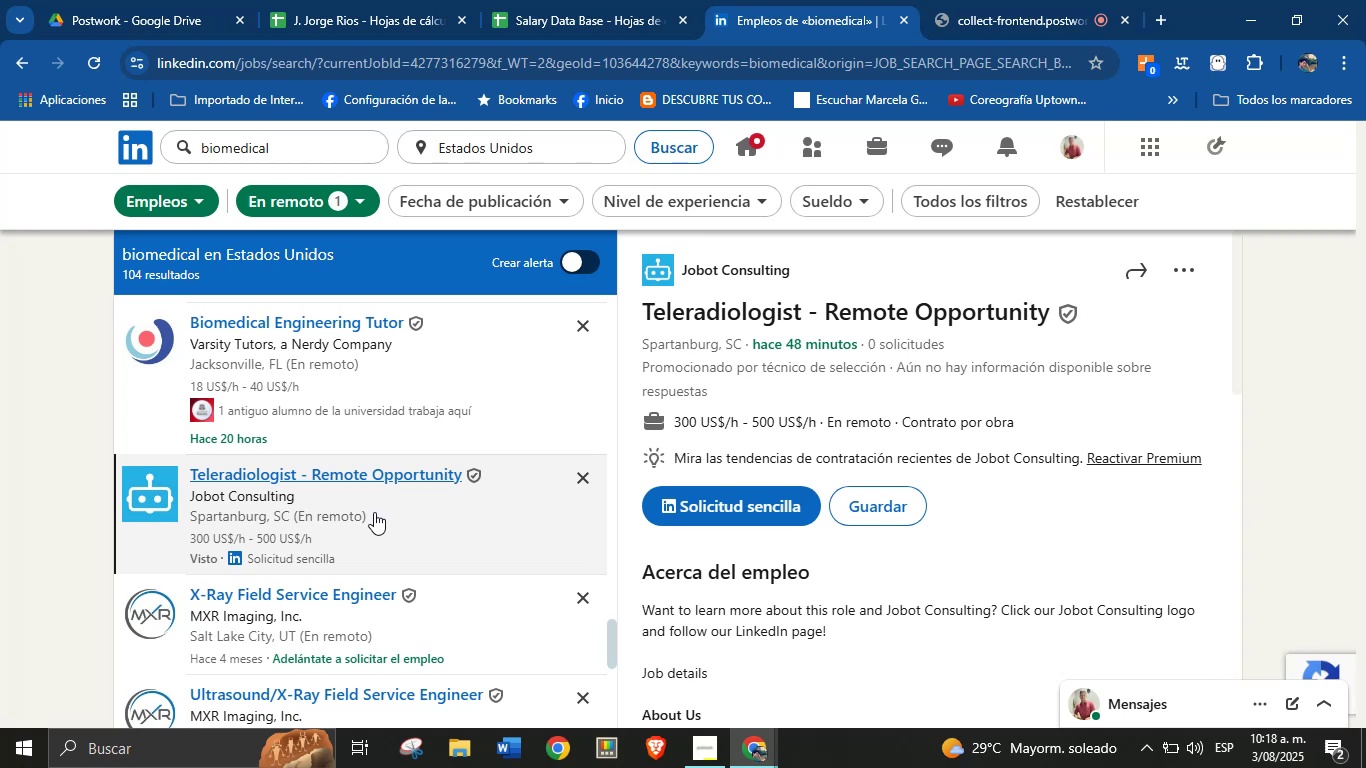 
wait(10.26)
 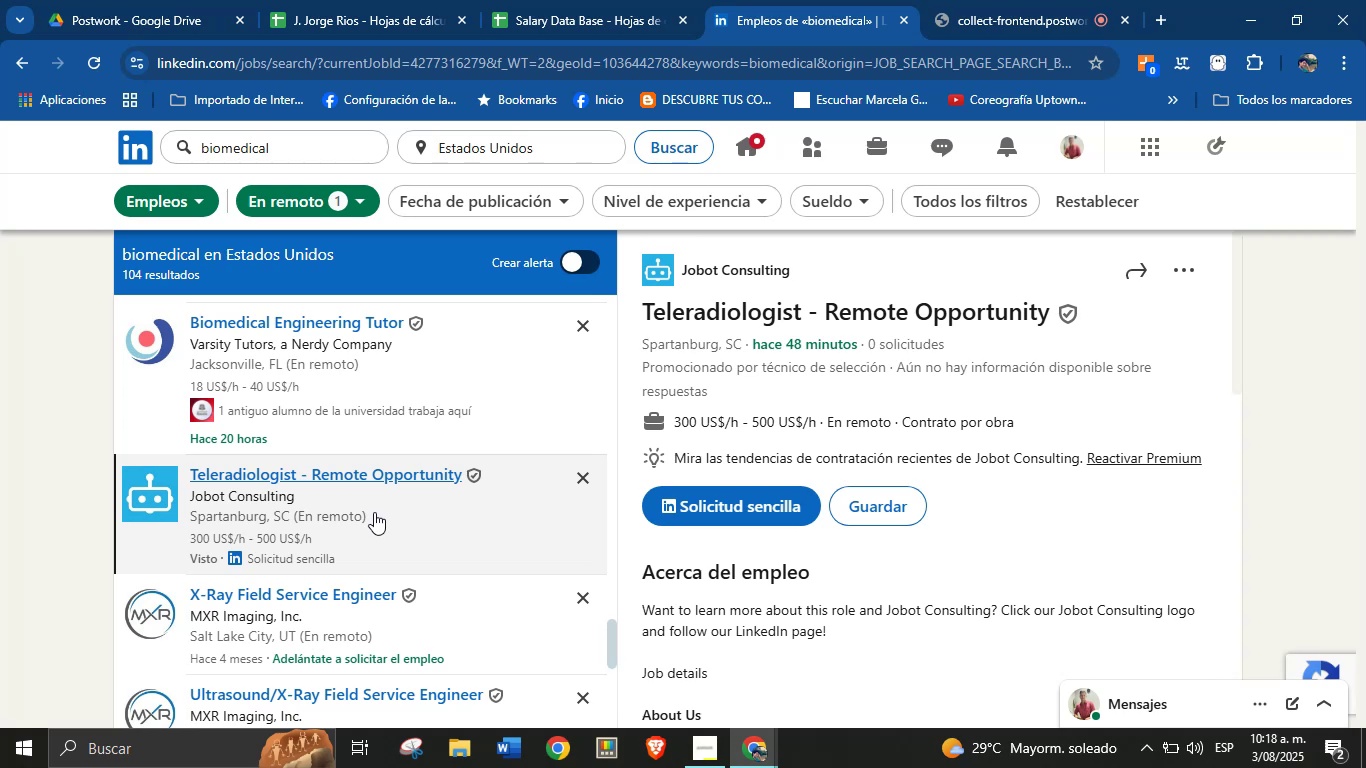 
left_click_drag(start_coordinate=[1051, 314], to_coordinate=[641, 315])
 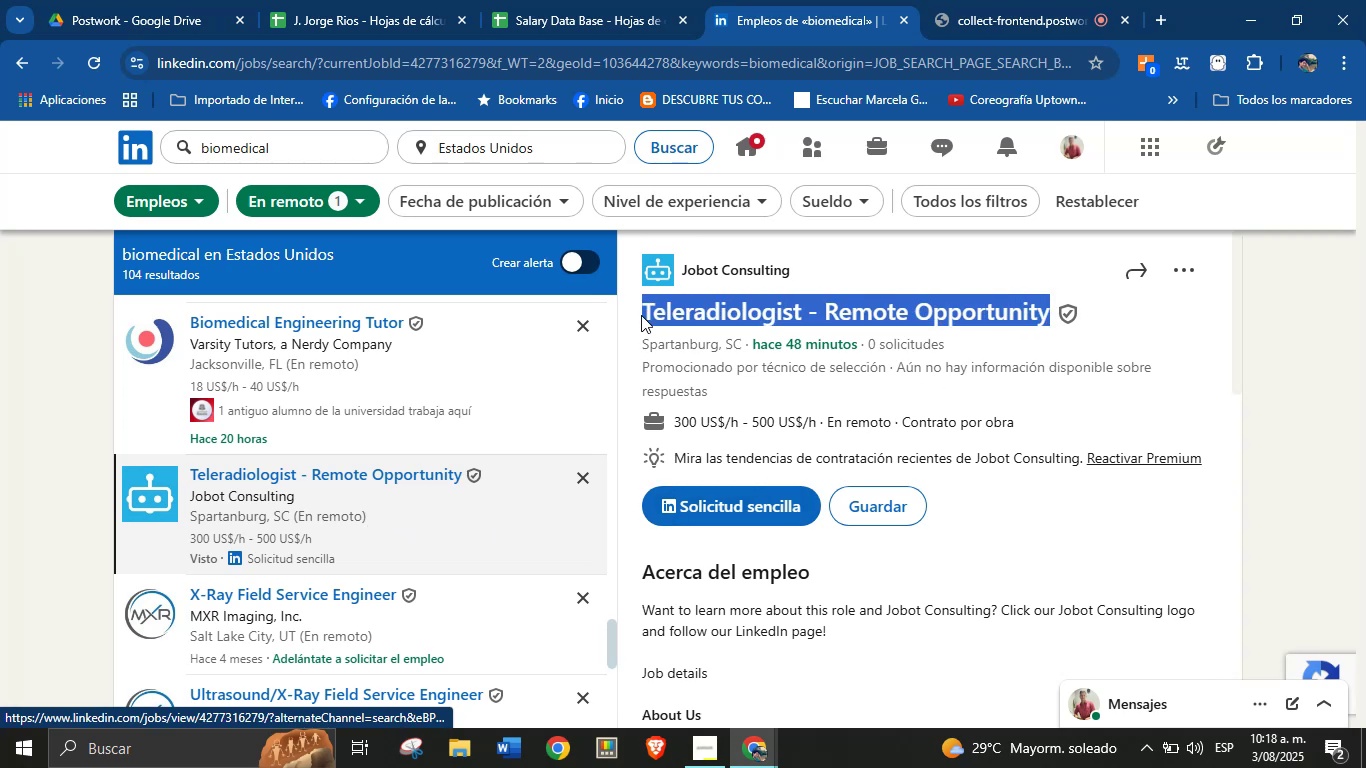 
key(Alt+Control+ControlLeft)
 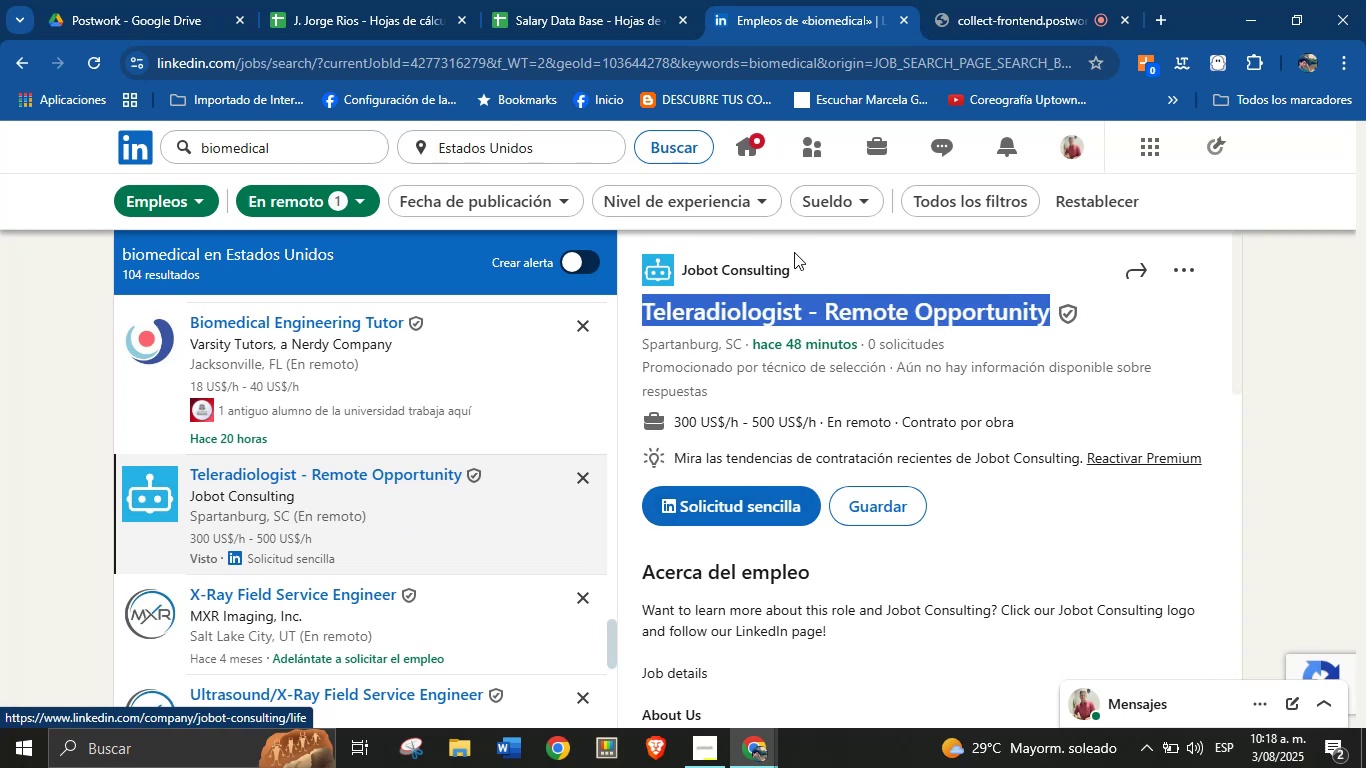 
key(Alt+Control+C)
 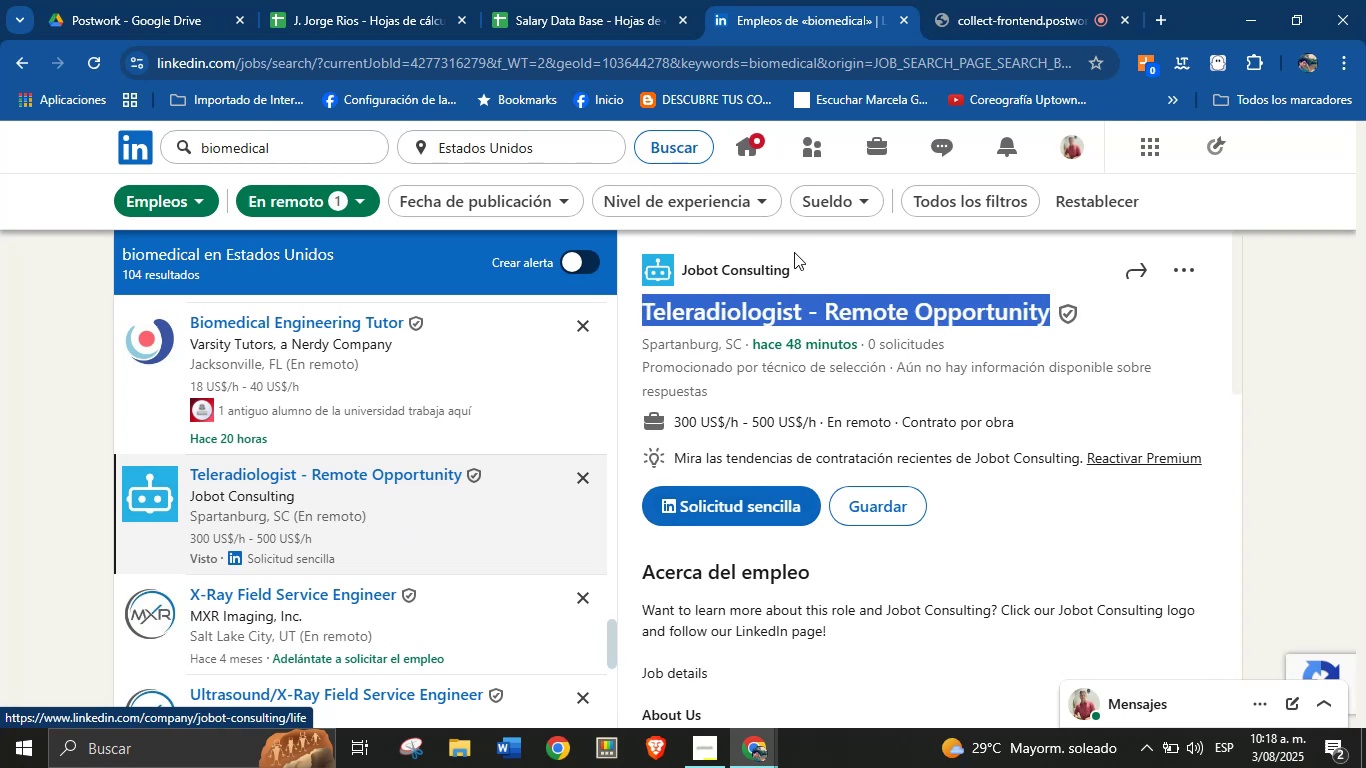 
key(Alt+AltLeft)
 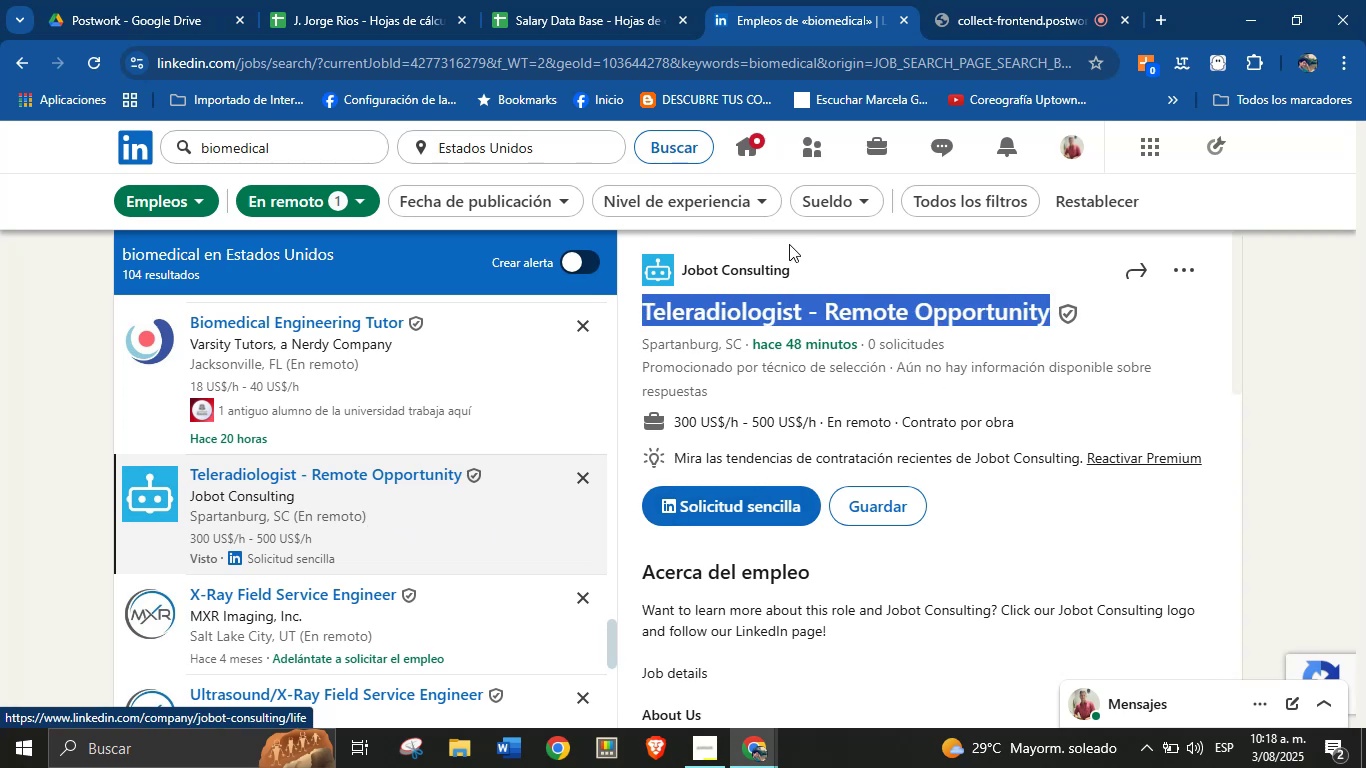 
left_click_drag(start_coordinate=[813, 280], to_coordinate=[683, 275])
 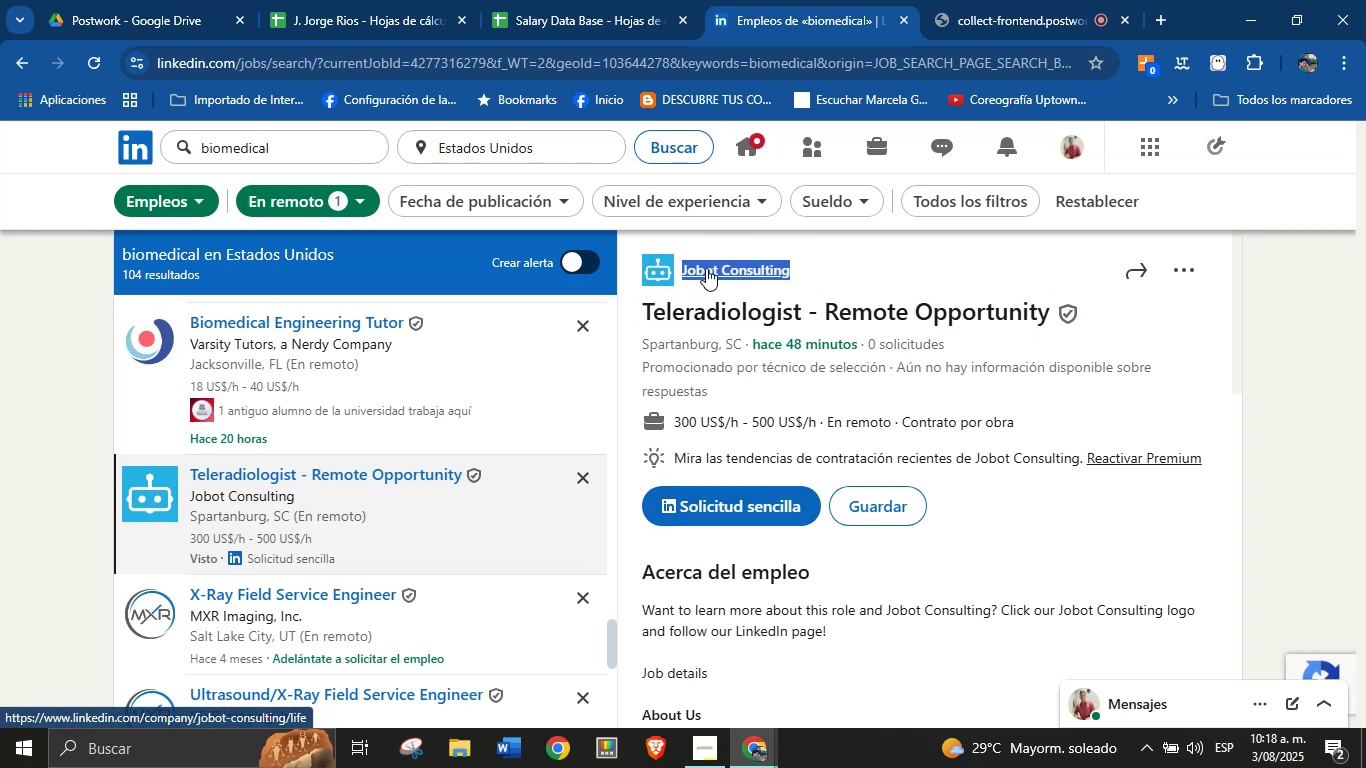 
key(Alt+AltLeft)
 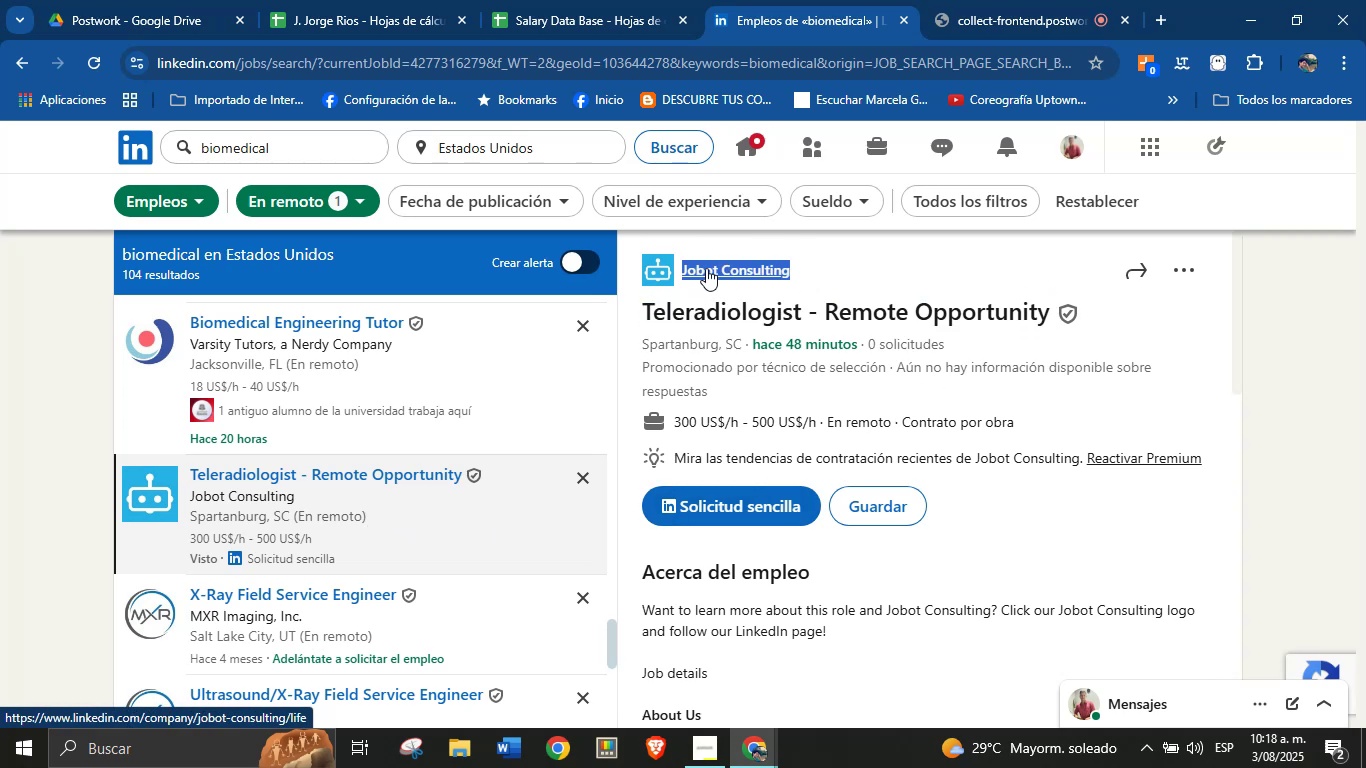 
key(Alt+Control+ControlLeft)
 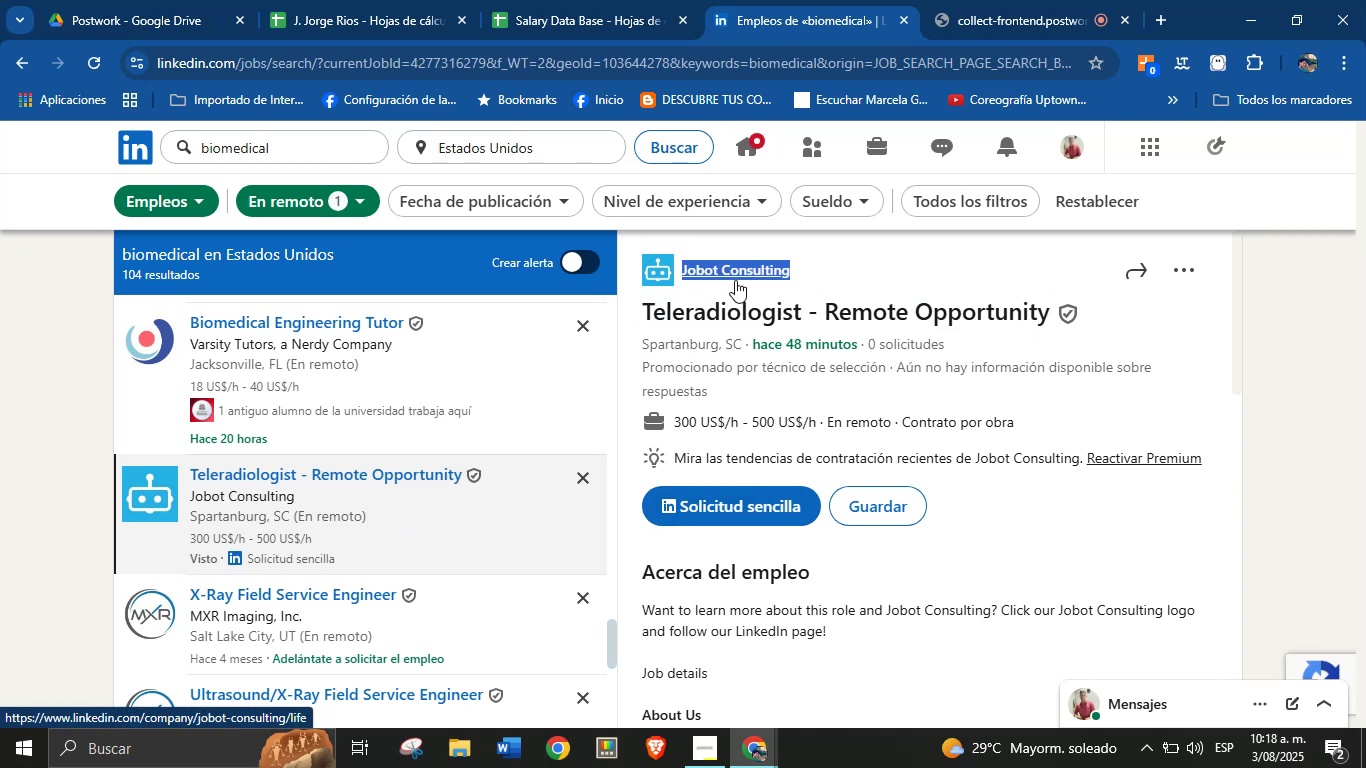 
key(Alt+Control+C)
 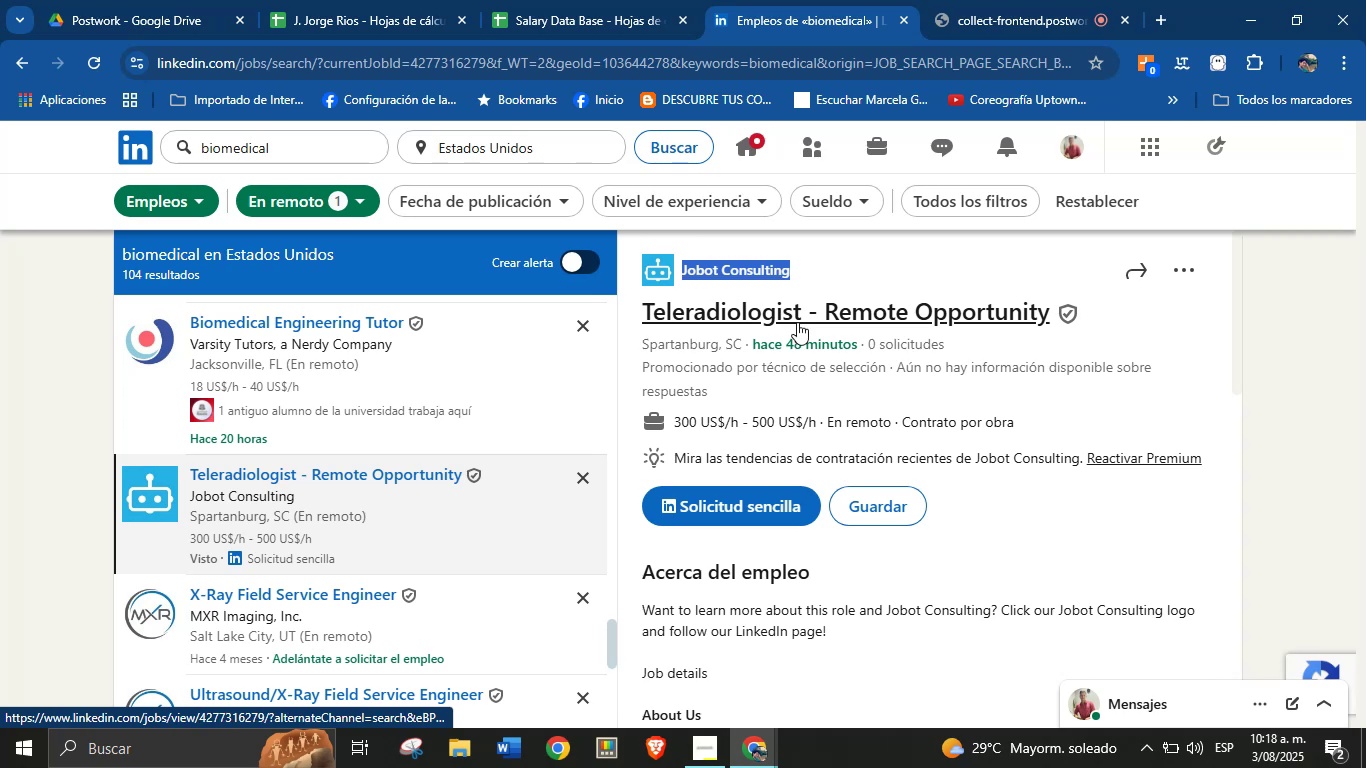 
scroll: coordinate [849, 471], scroll_direction: down, amount: 2.0
 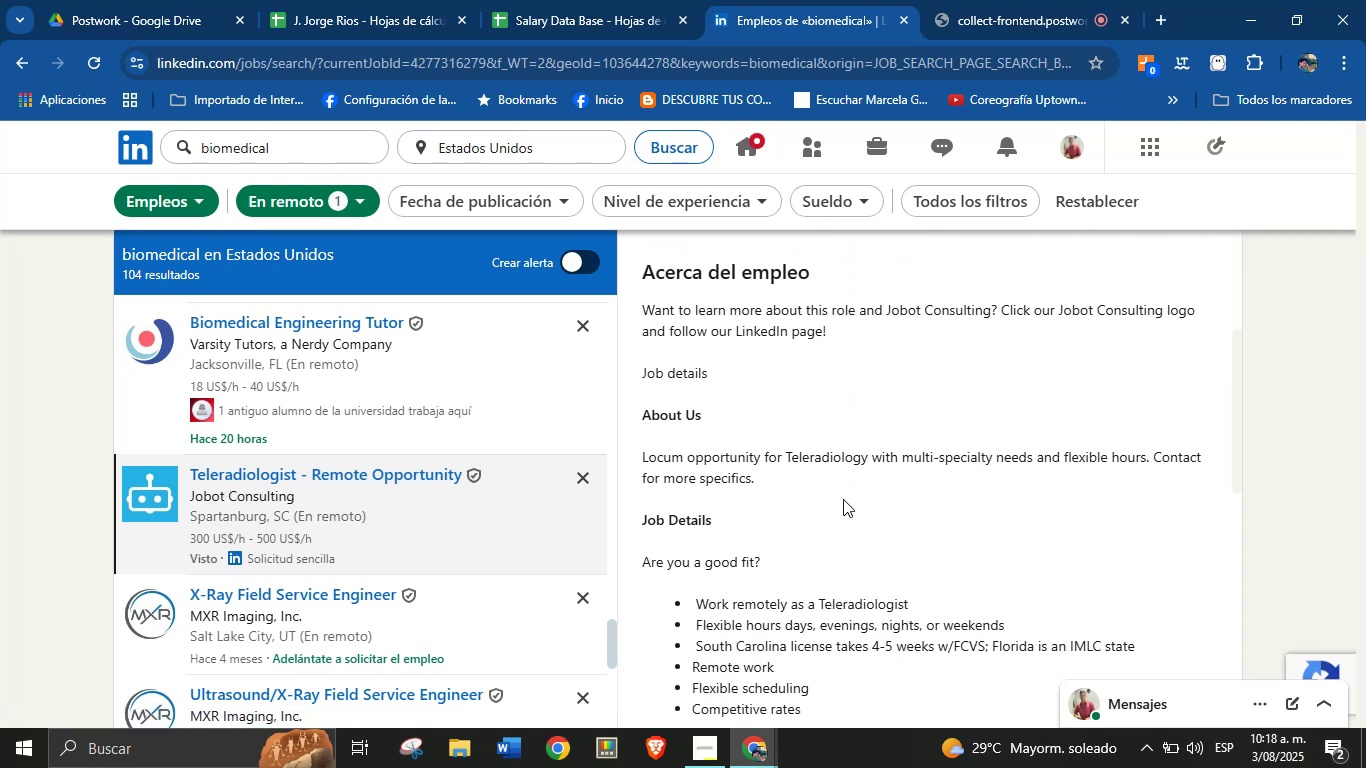 
left_click([843, 501])
 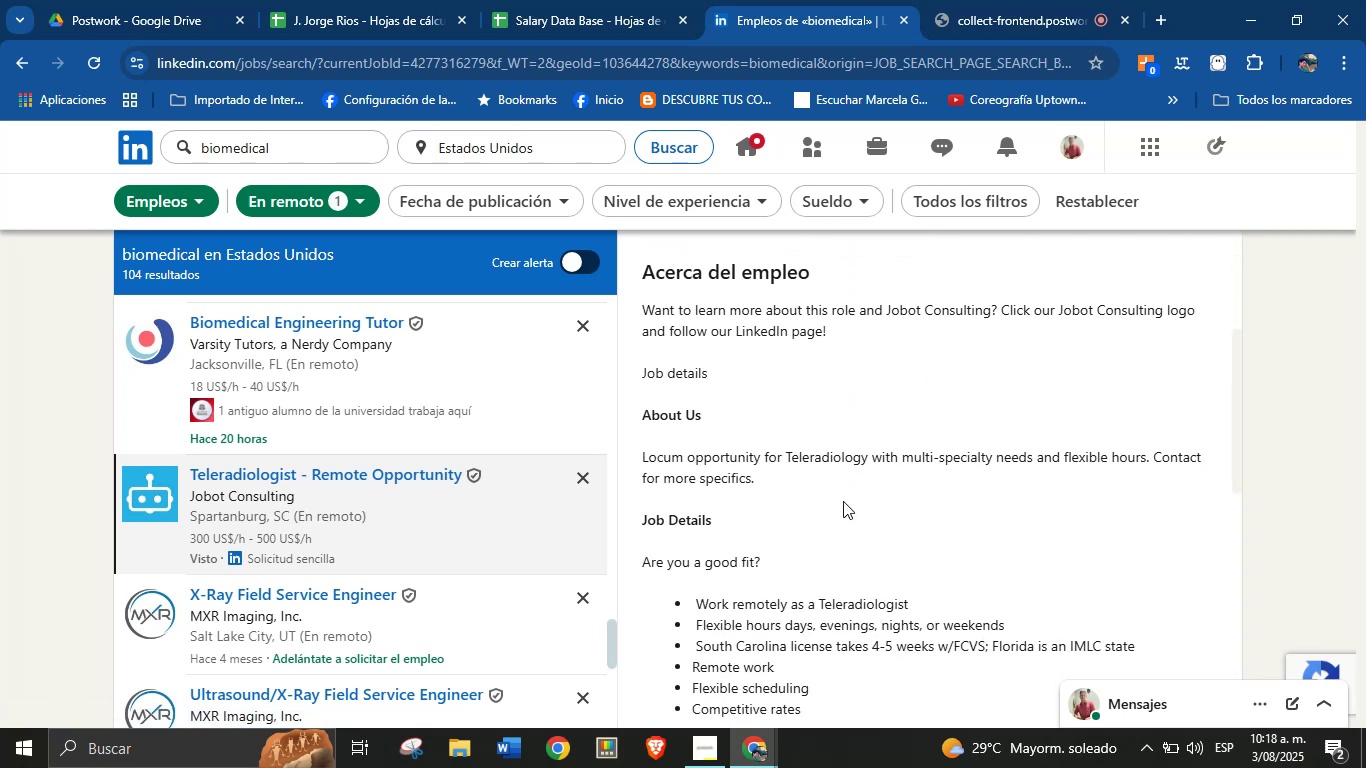 
scroll: coordinate [864, 475], scroll_direction: down, amount: 7.0
 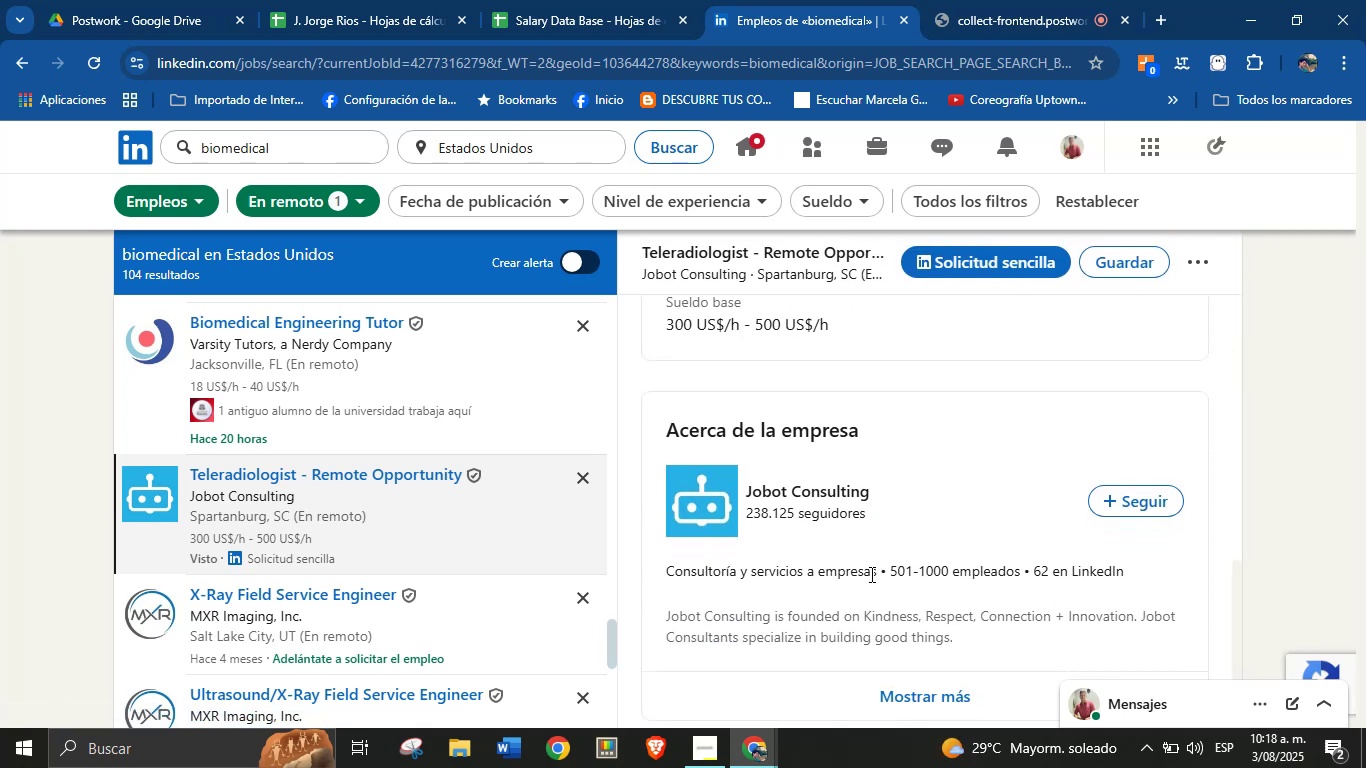 
left_click_drag(start_coordinate=[878, 573], to_coordinate=[665, 574])
 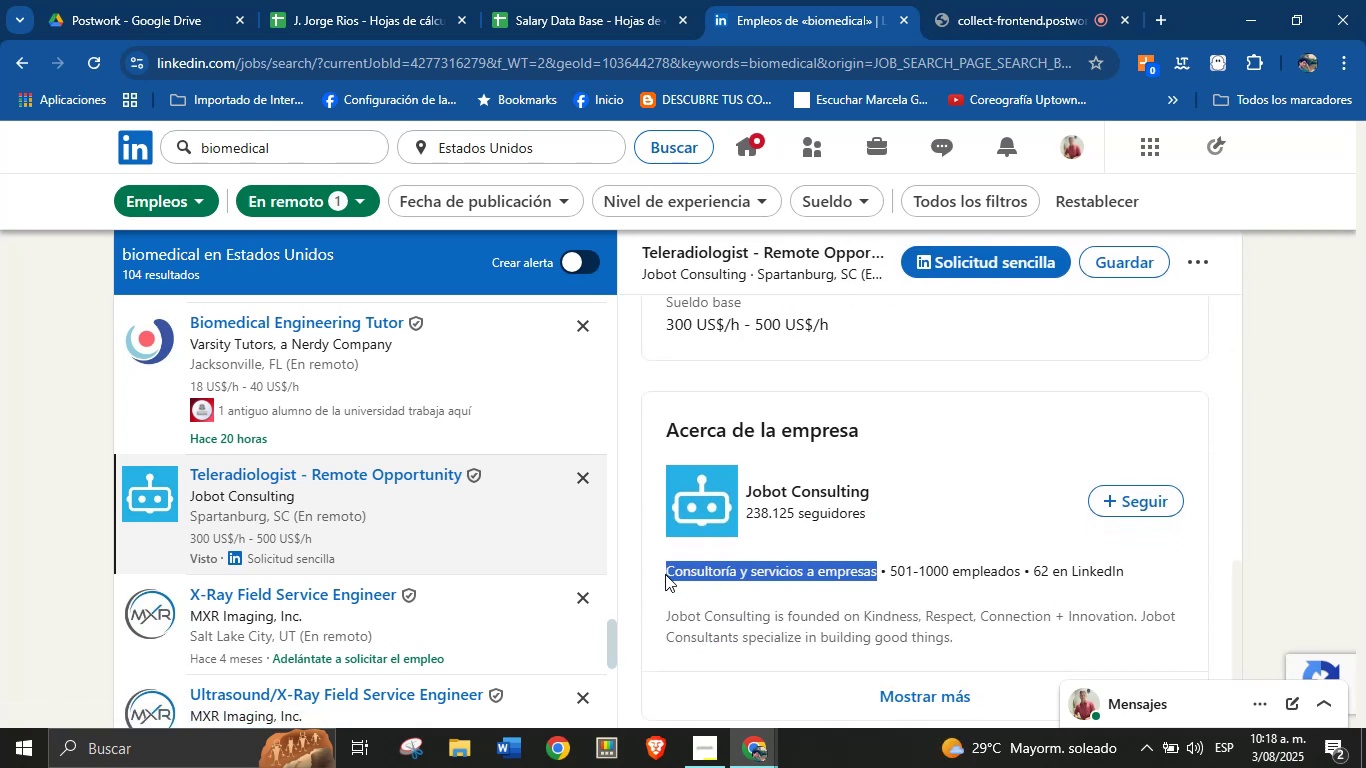 
key(Alt+AltLeft)
 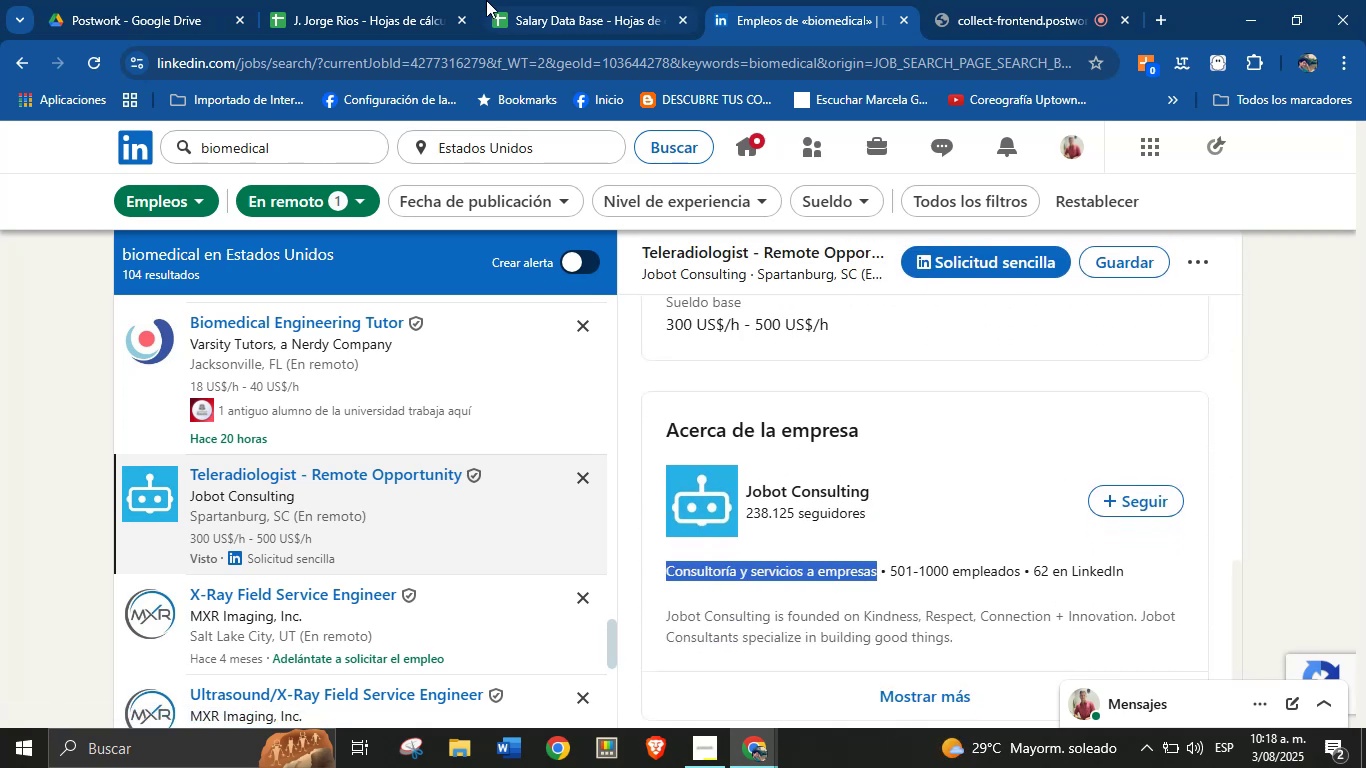 
key(Alt+Control+ControlLeft)
 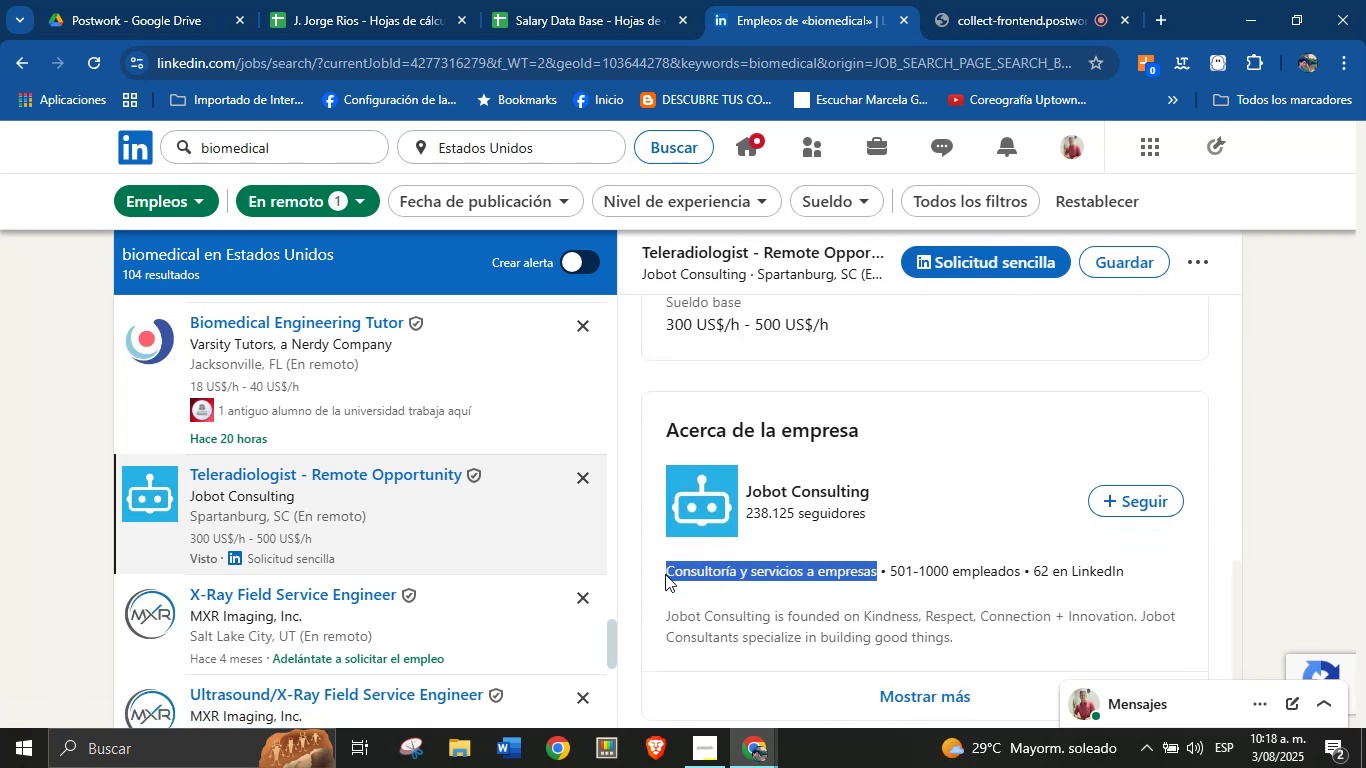 
key(Alt+Control+C)
 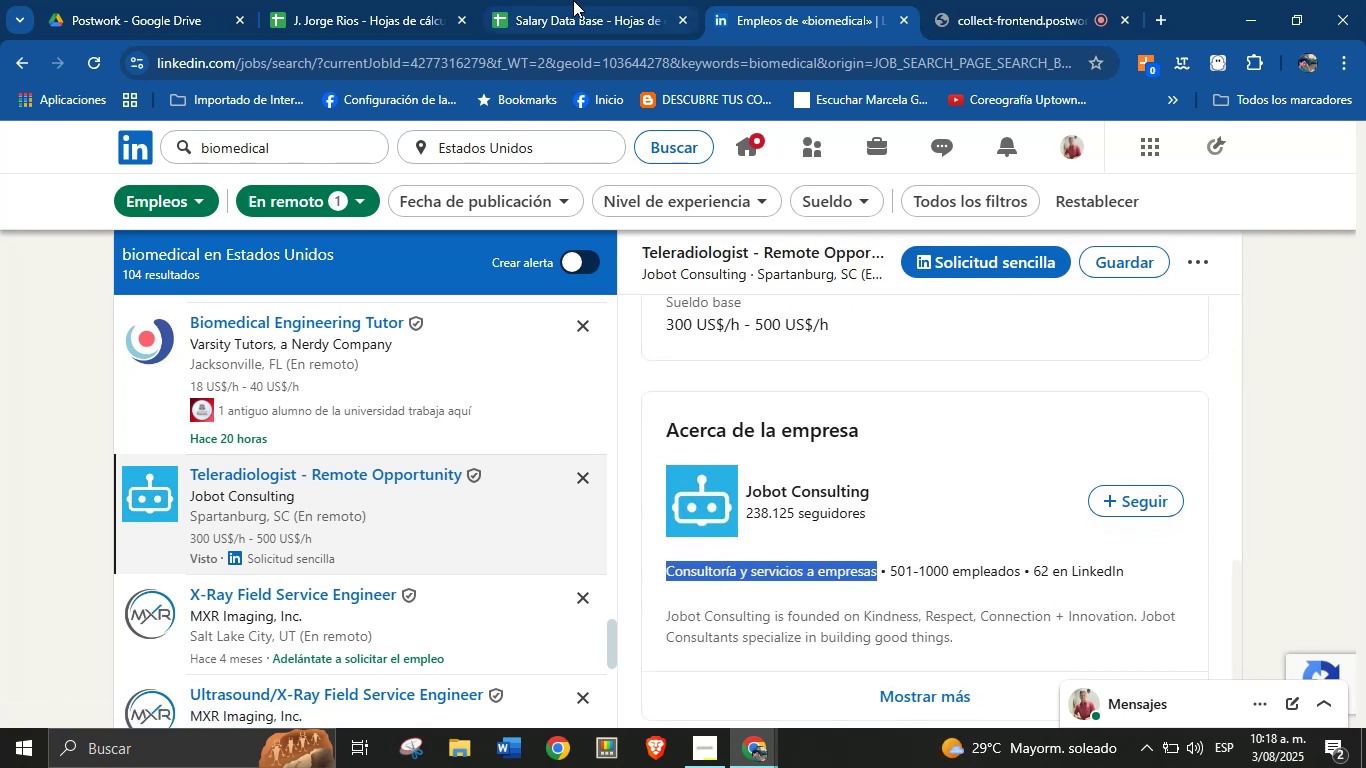 
left_click([574, 0])
 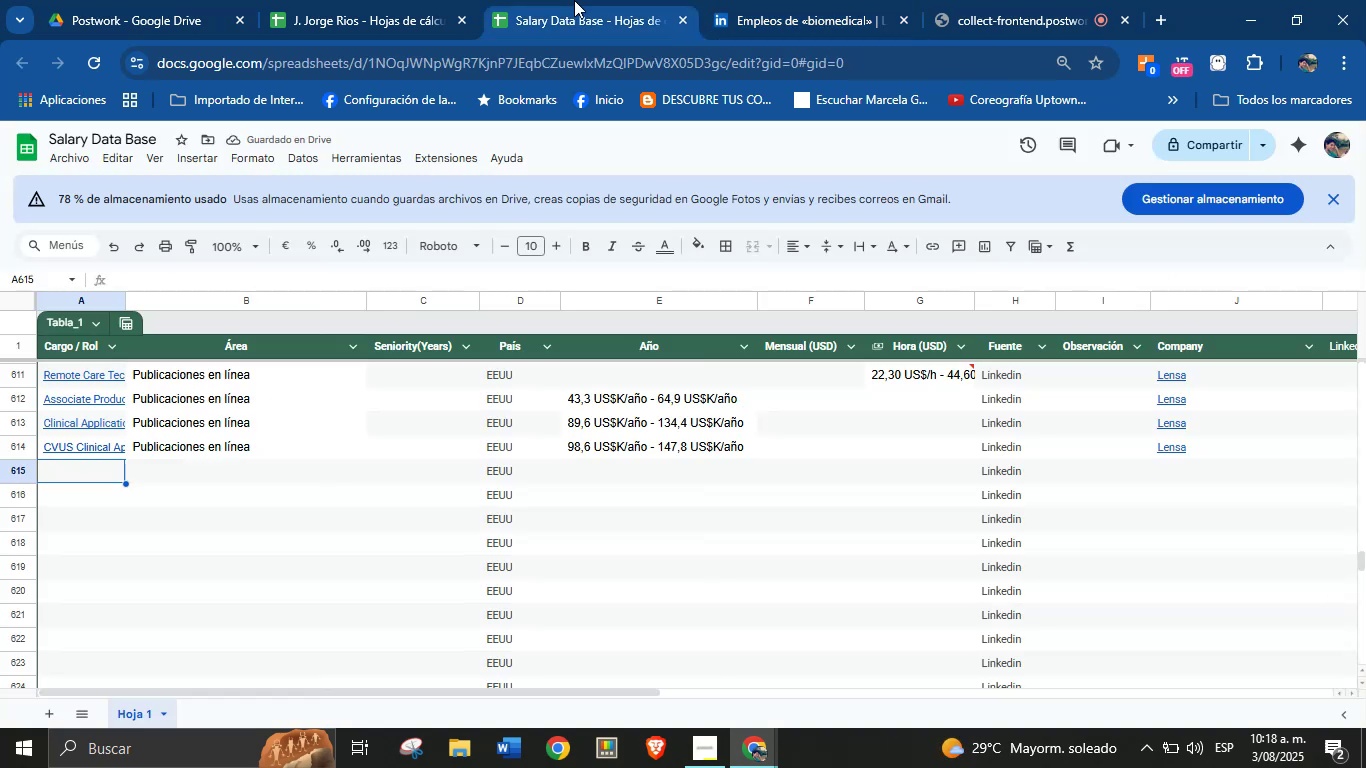 
key(Meta+MetaLeft)
 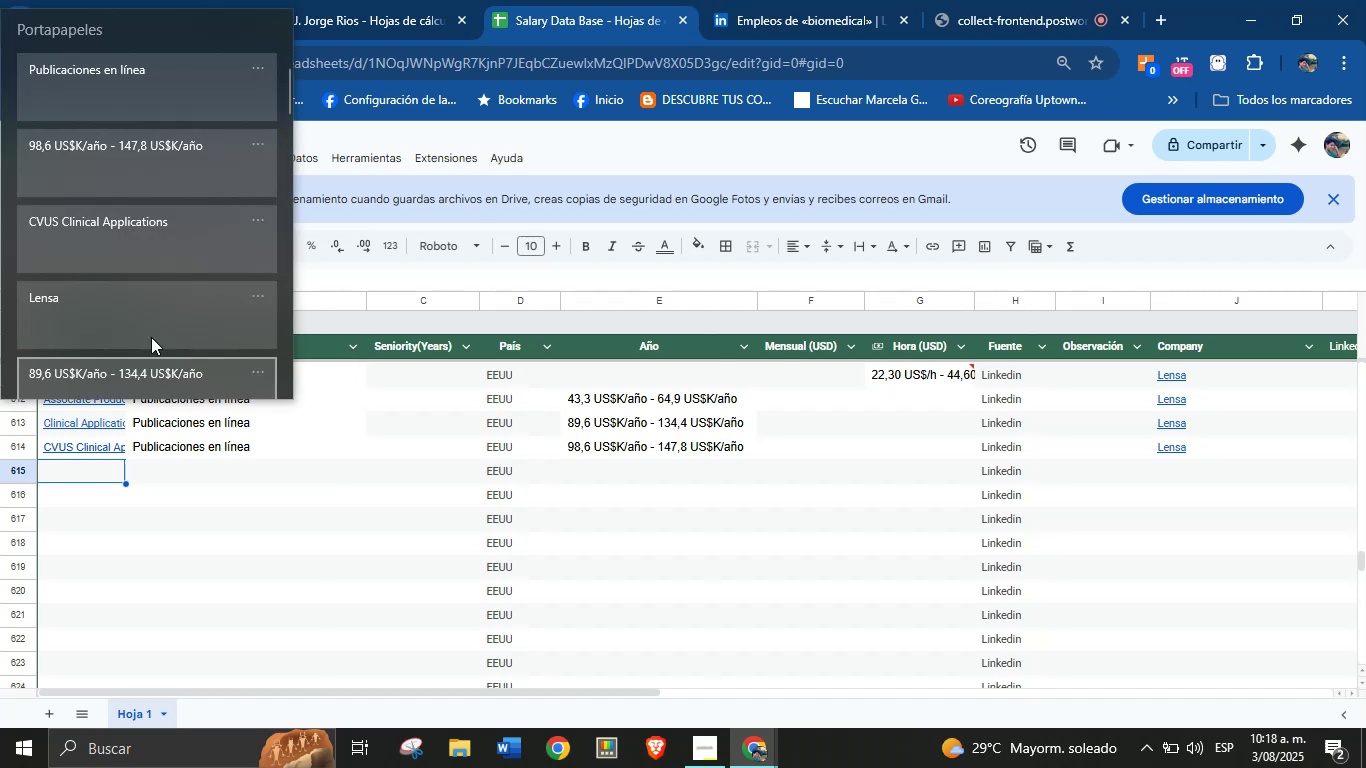 
key(Meta+V)
 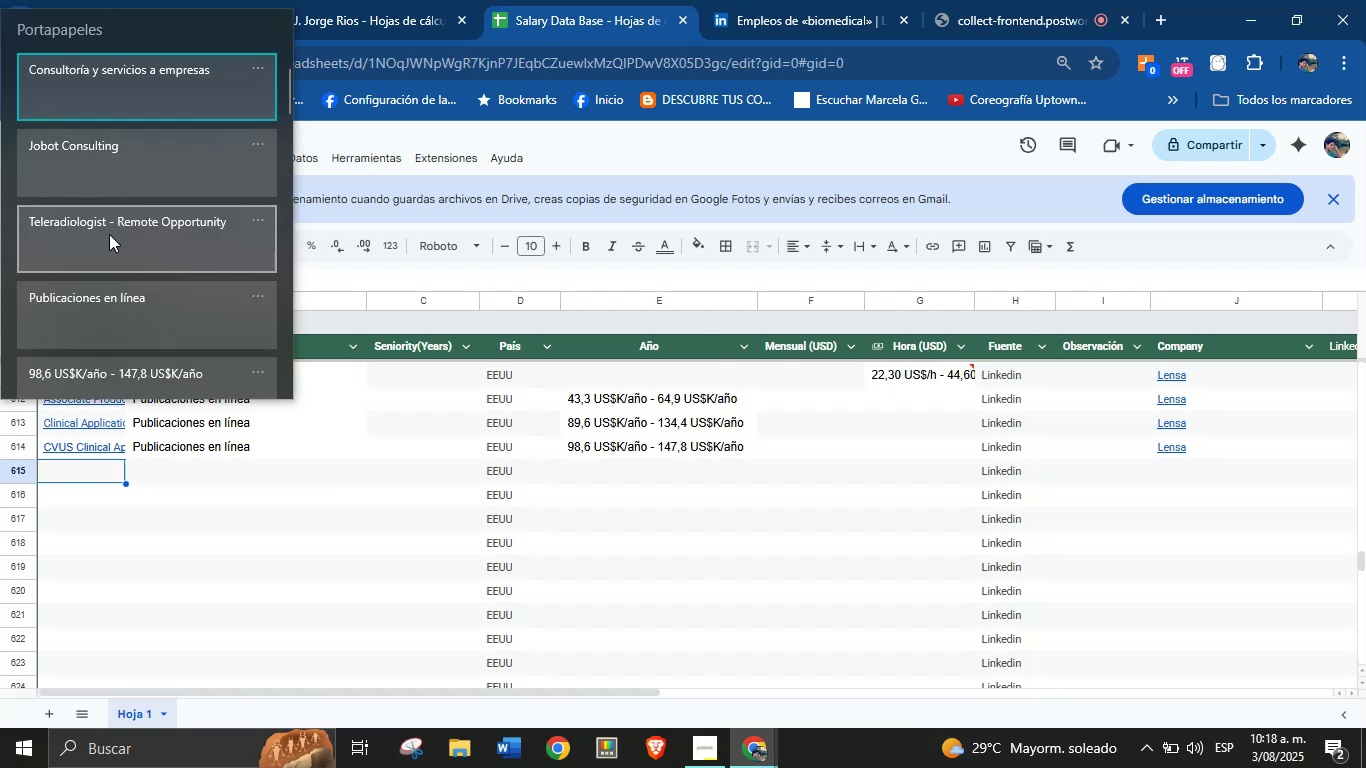 
key(Meta+MetaLeft)
 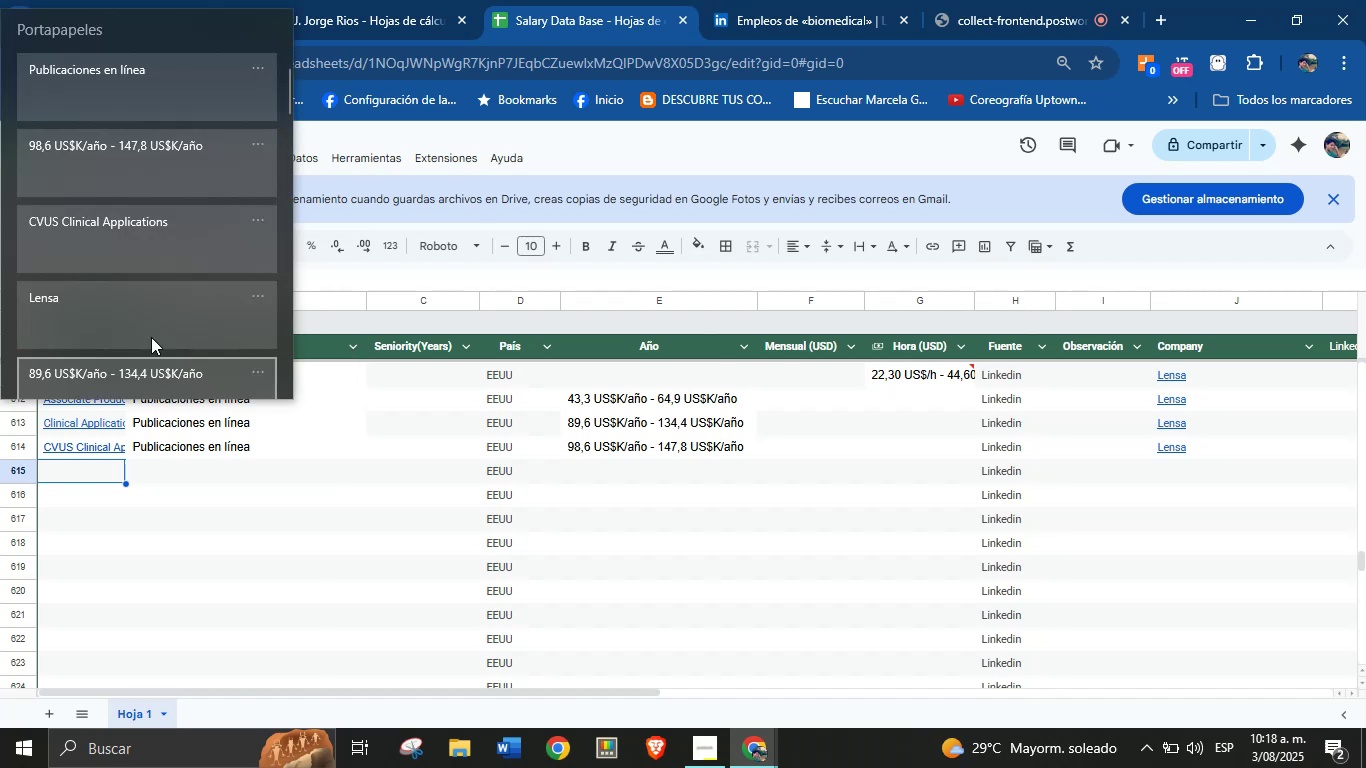 
left_click([115, 231])
 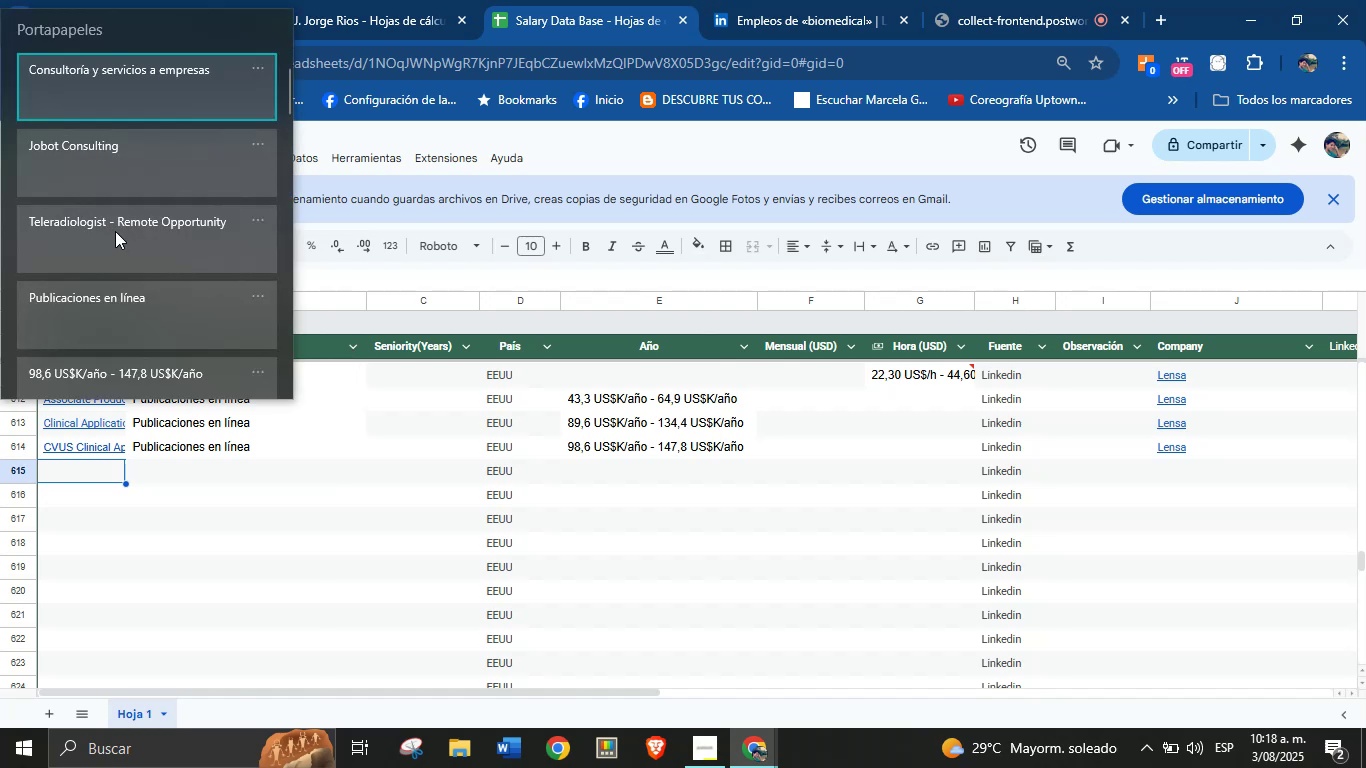 
key(Control+ControlLeft)
 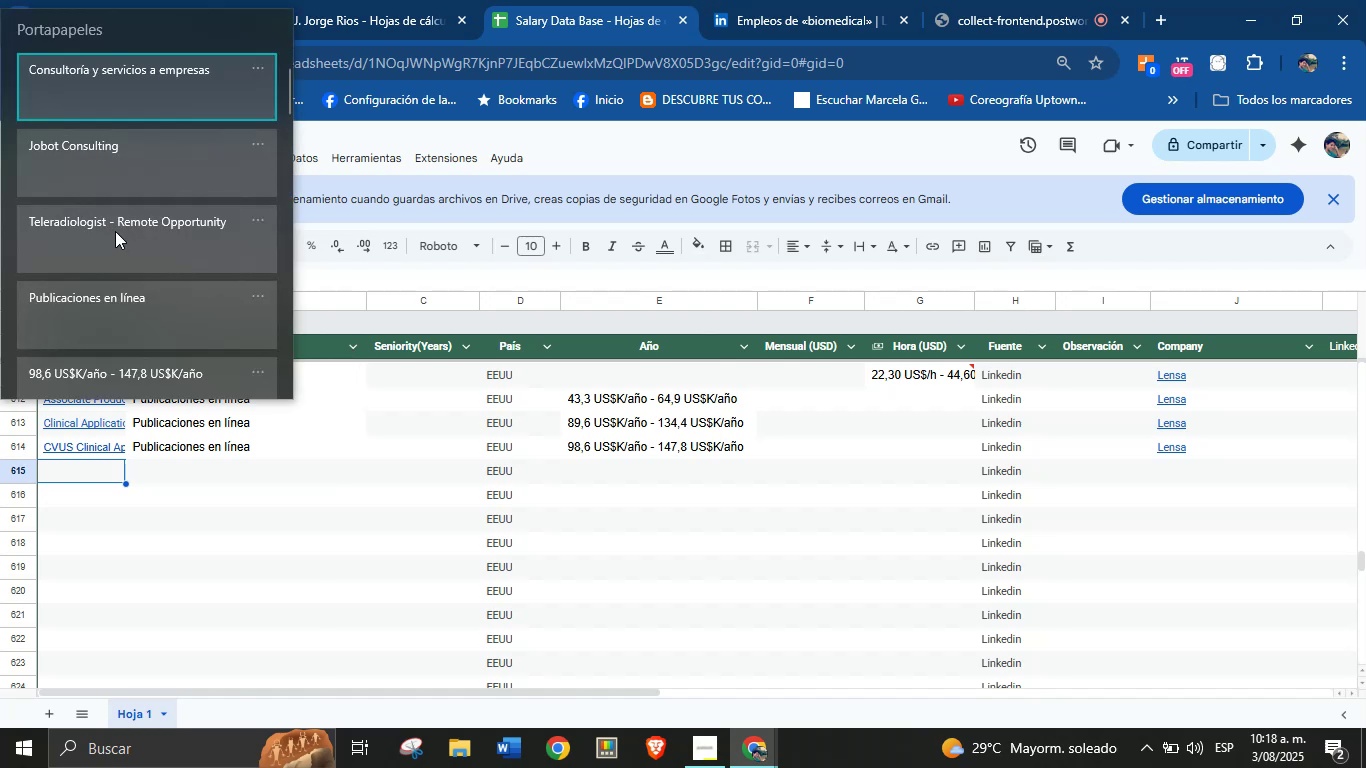 
key(Control+V)
 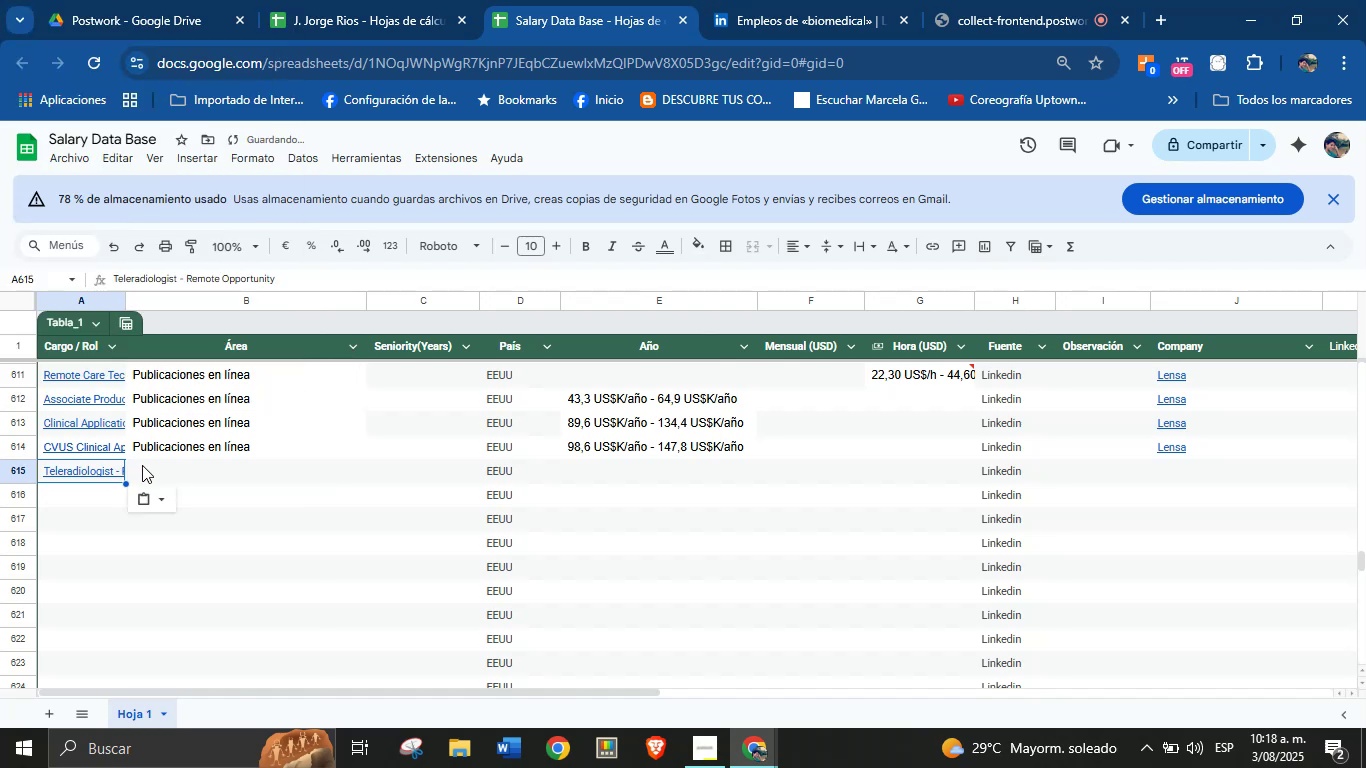 
left_click([151, 469])
 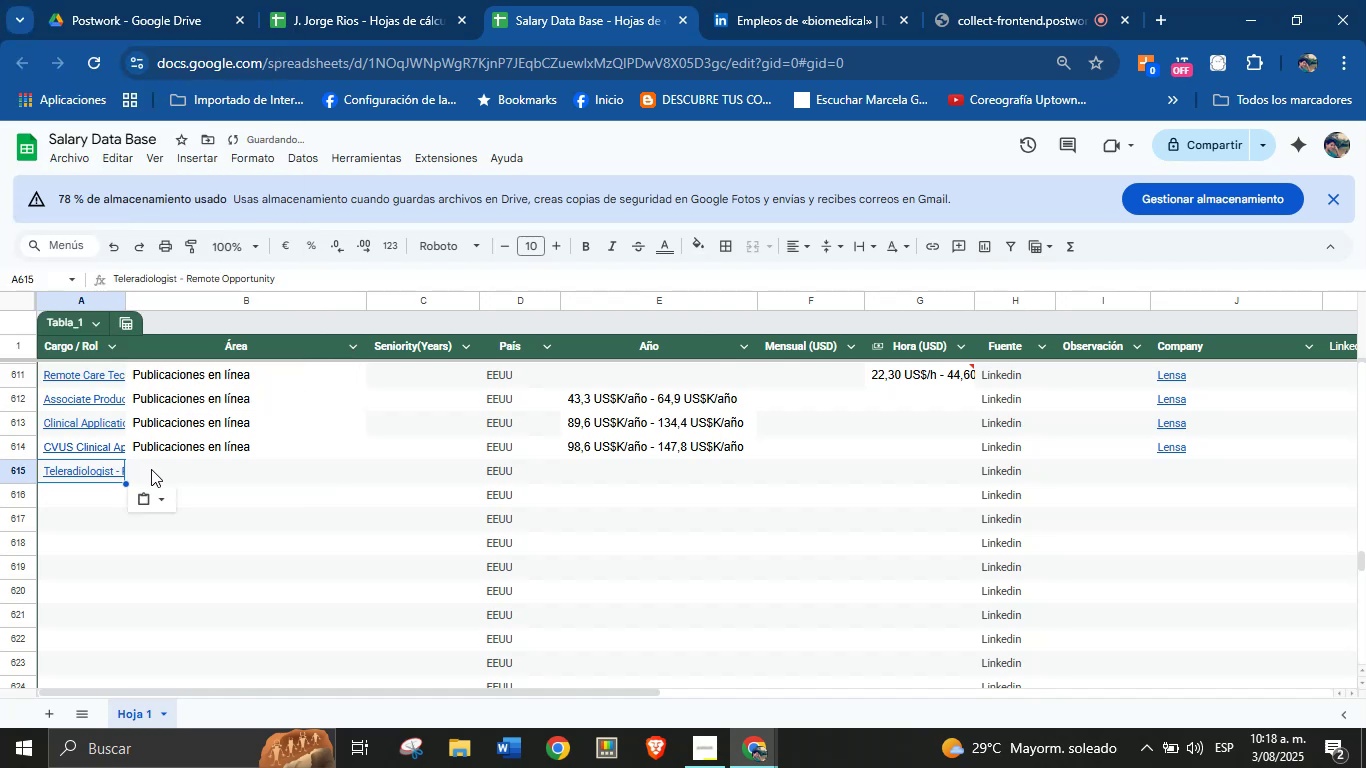 
key(Meta+MetaLeft)
 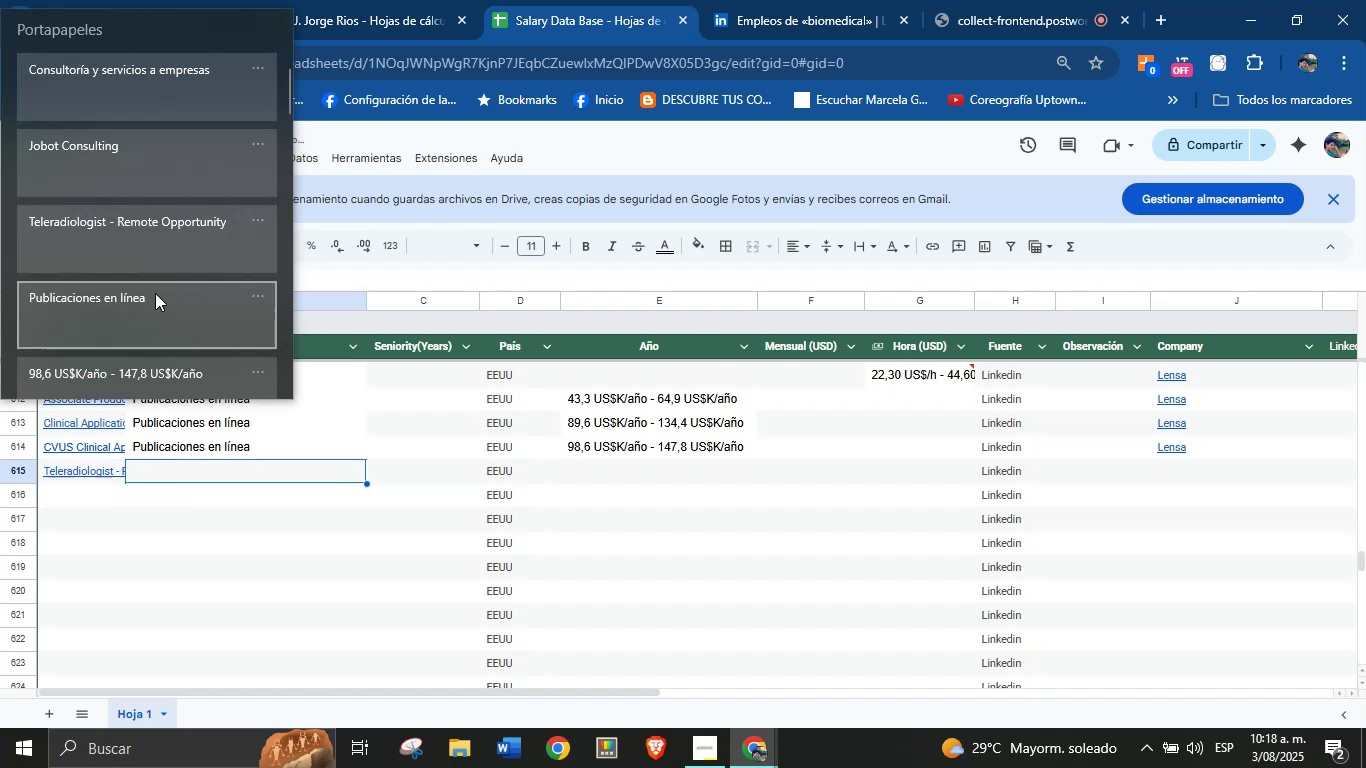 
key(Meta+MetaLeft)
 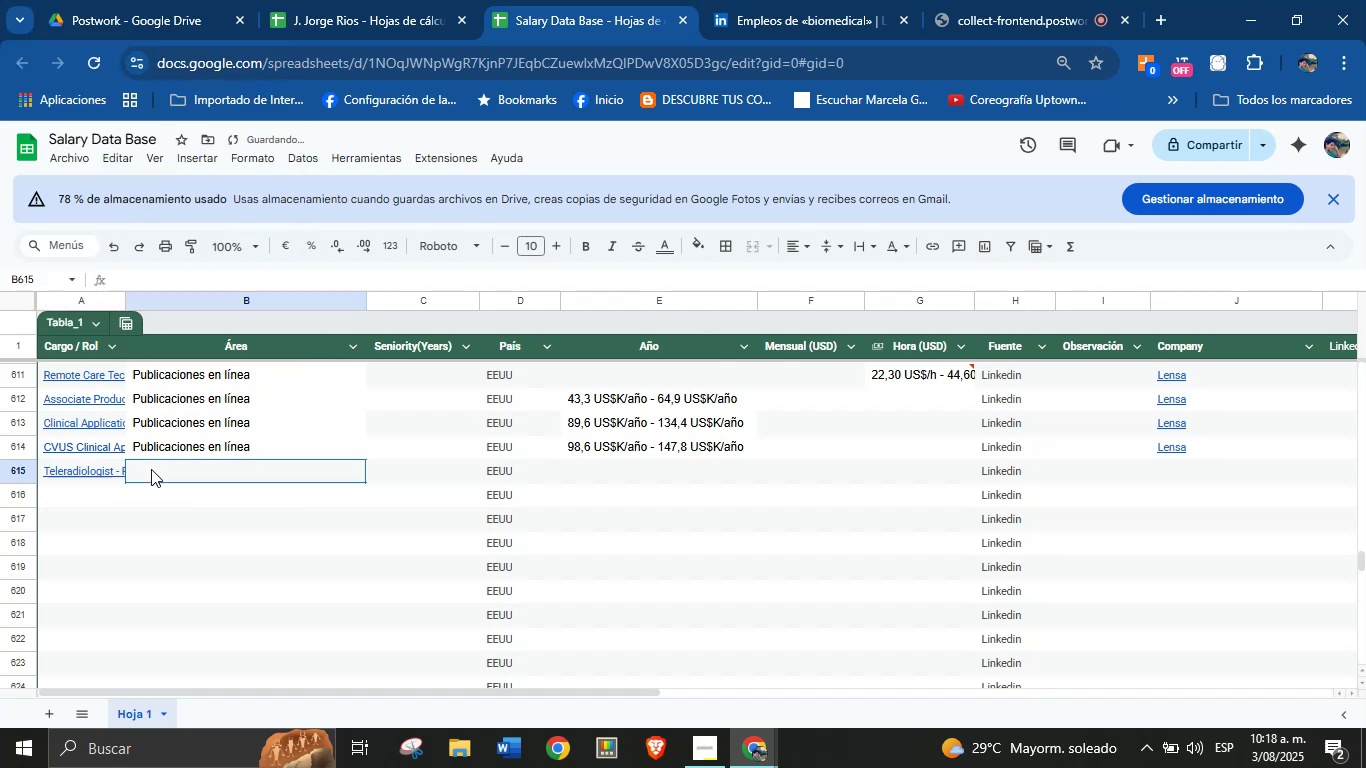 
key(Meta+V)
 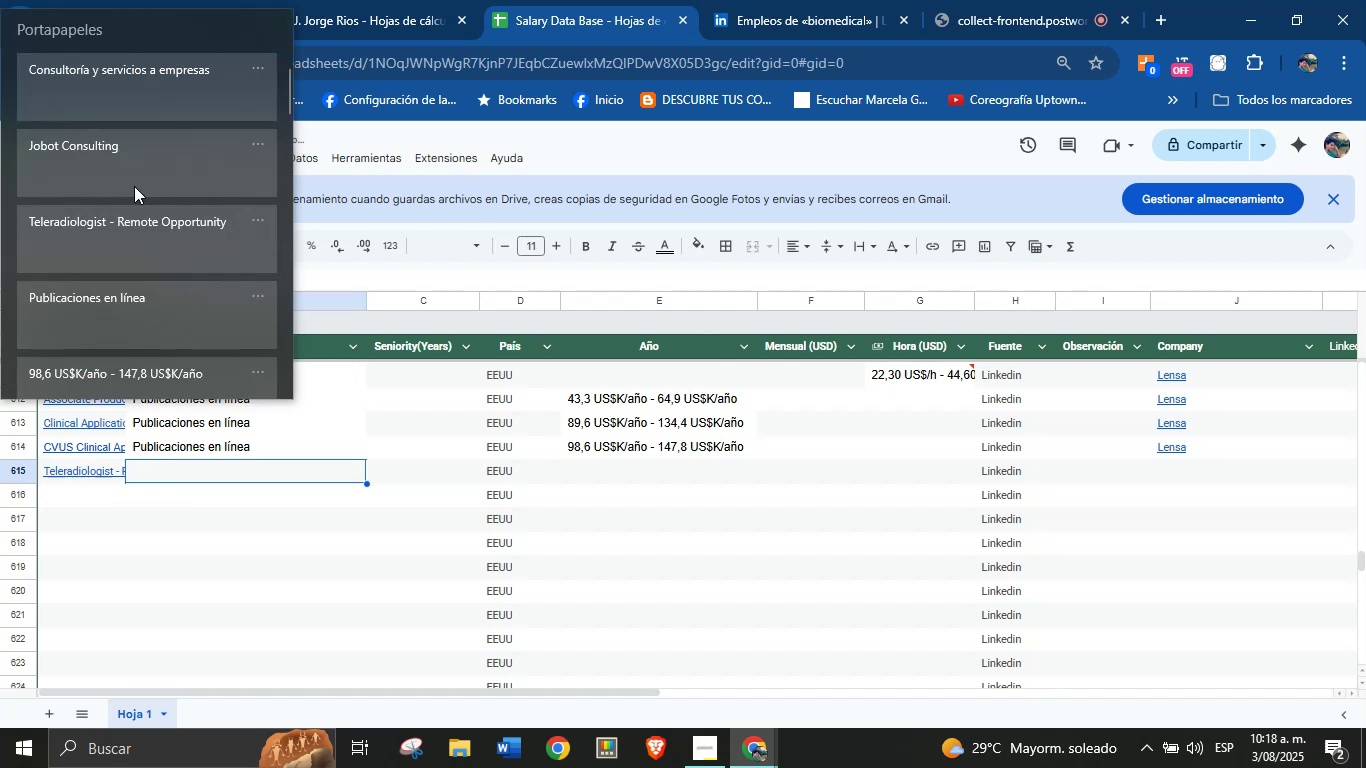 
left_click([133, 184])
 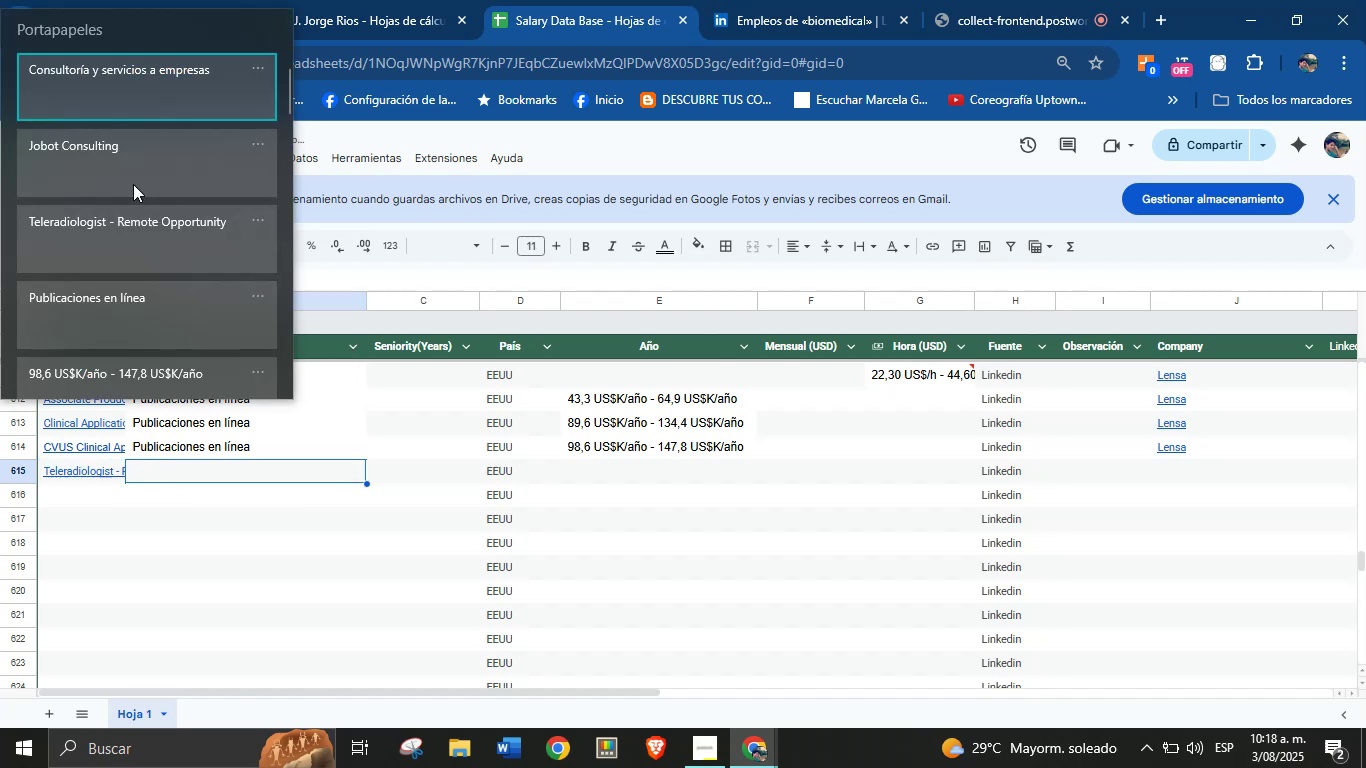 
key(Control+ControlLeft)
 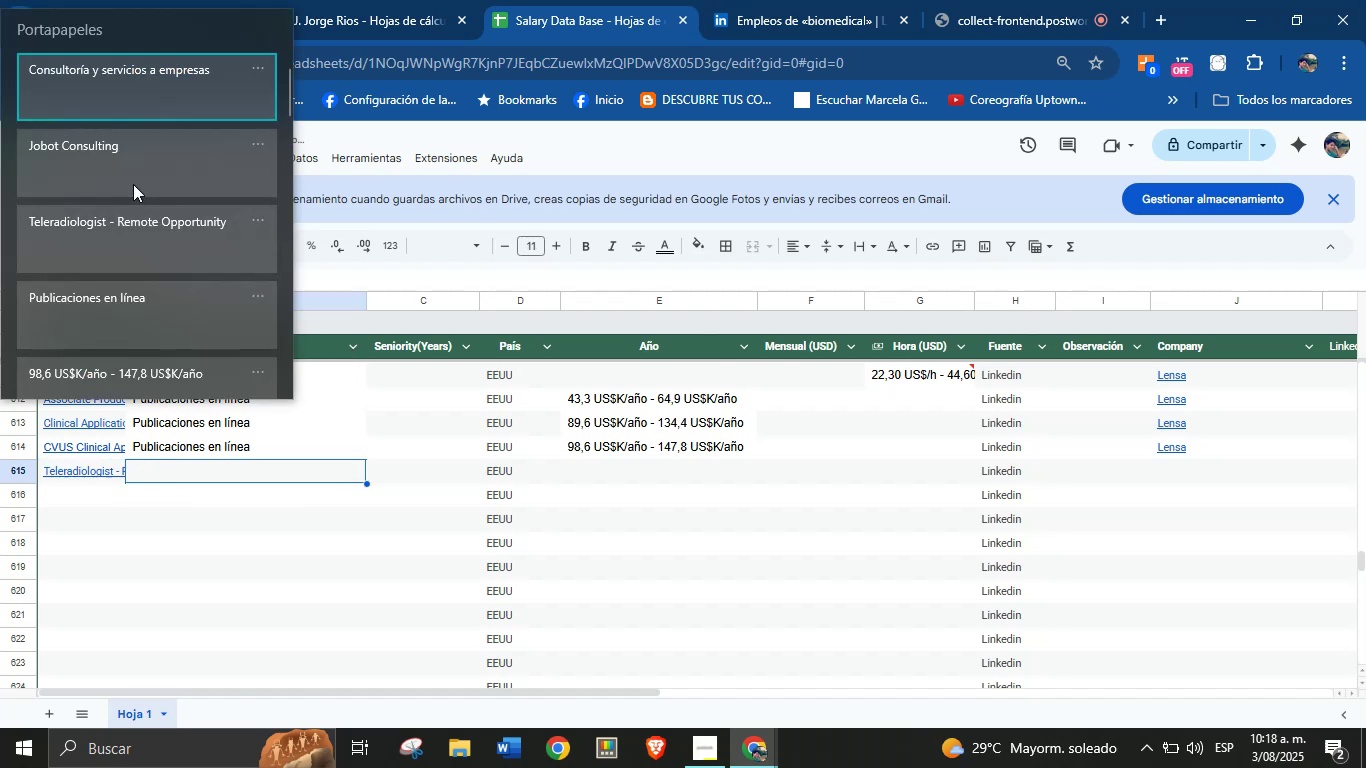 
key(Control+V)
 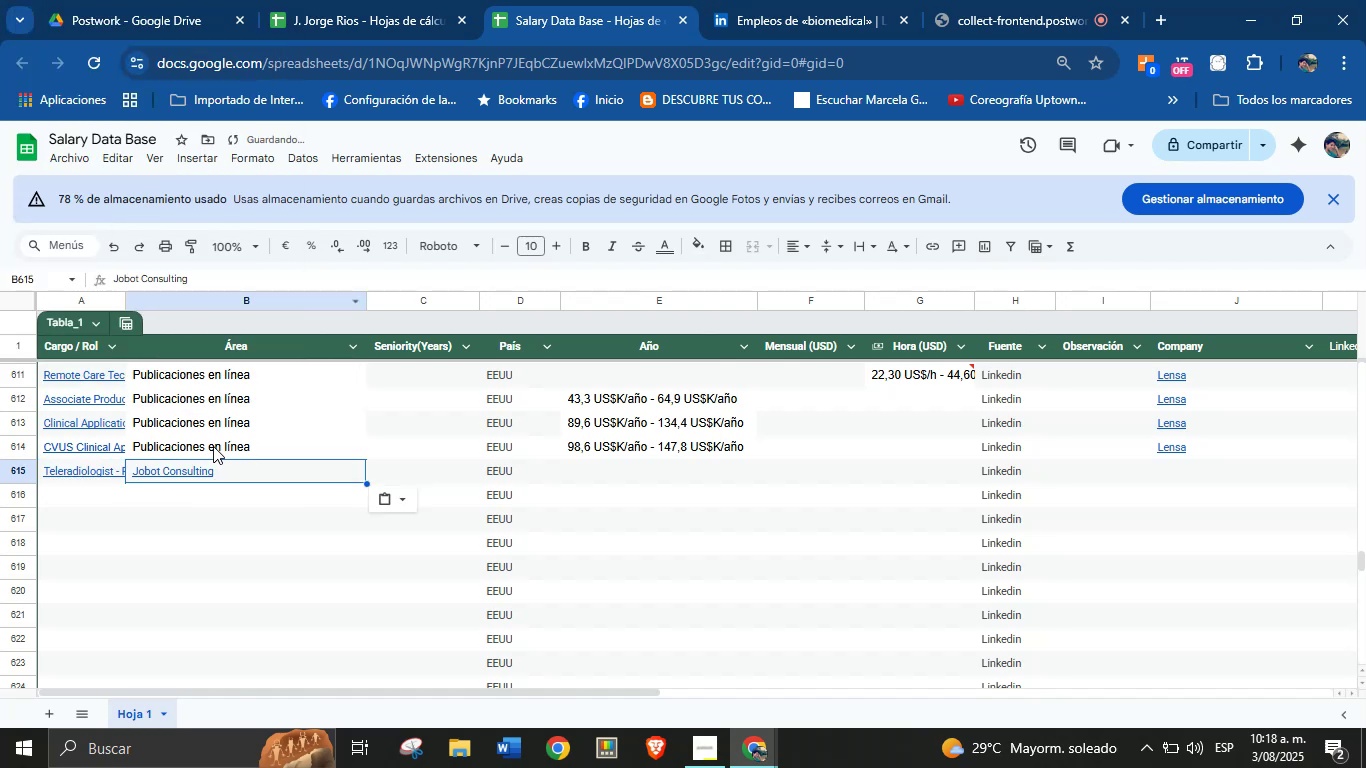 
key(Shift+ShiftLeft)
 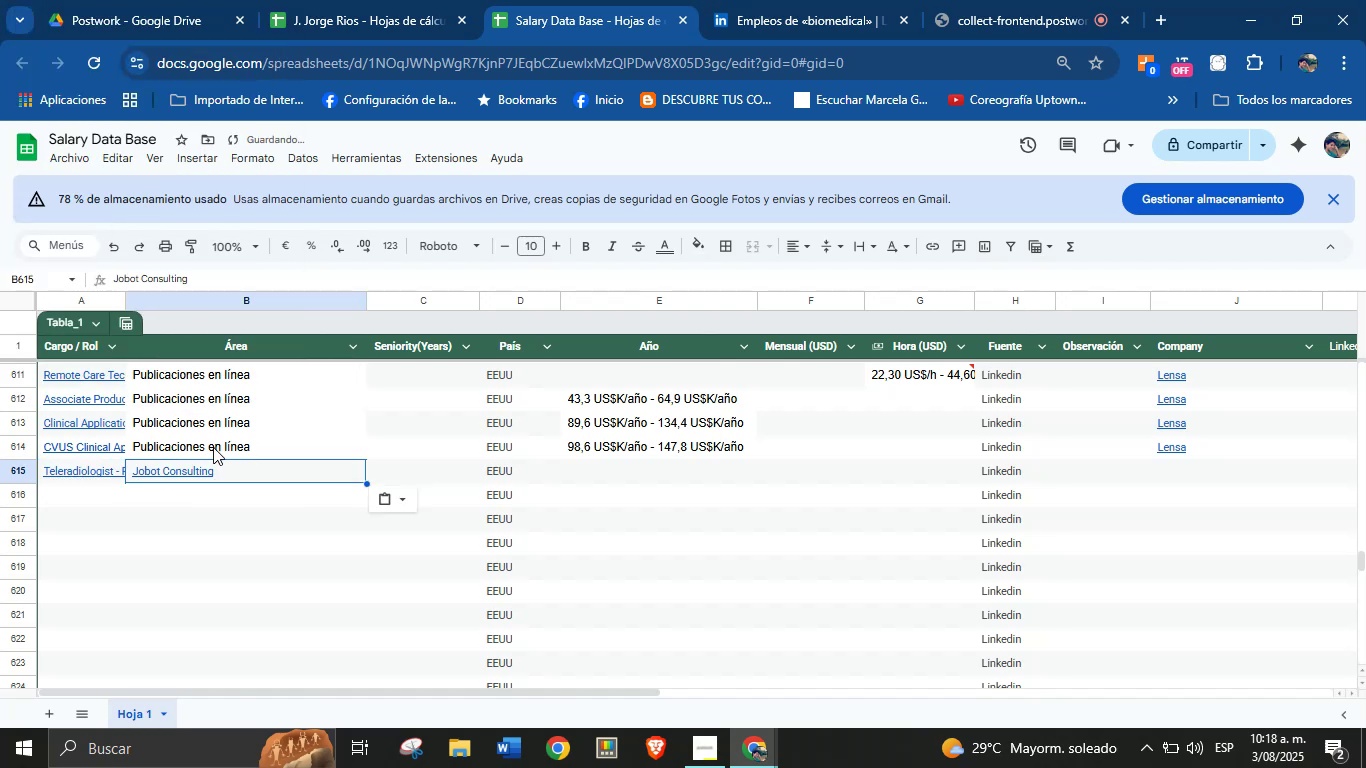 
key(Control+Shift+ControlLeft)
 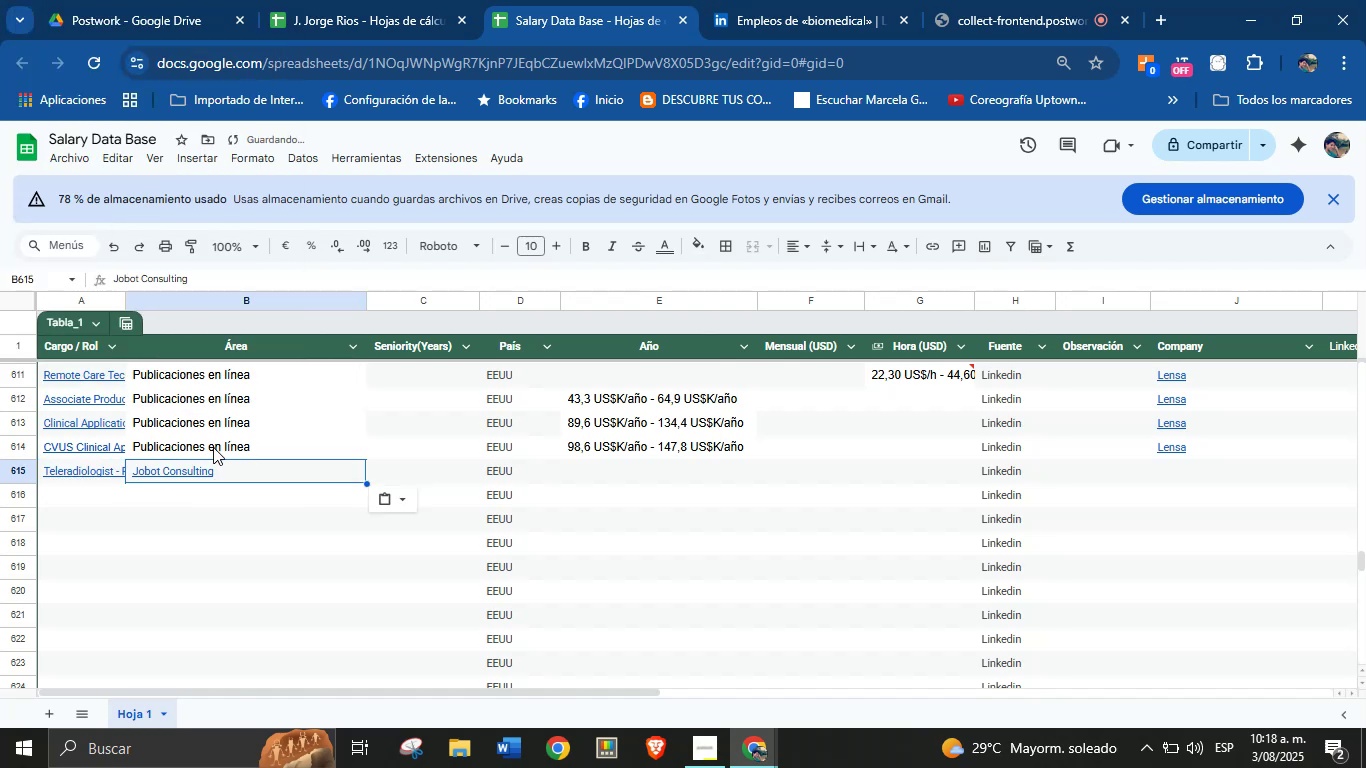 
key(Control+Shift+Z)
 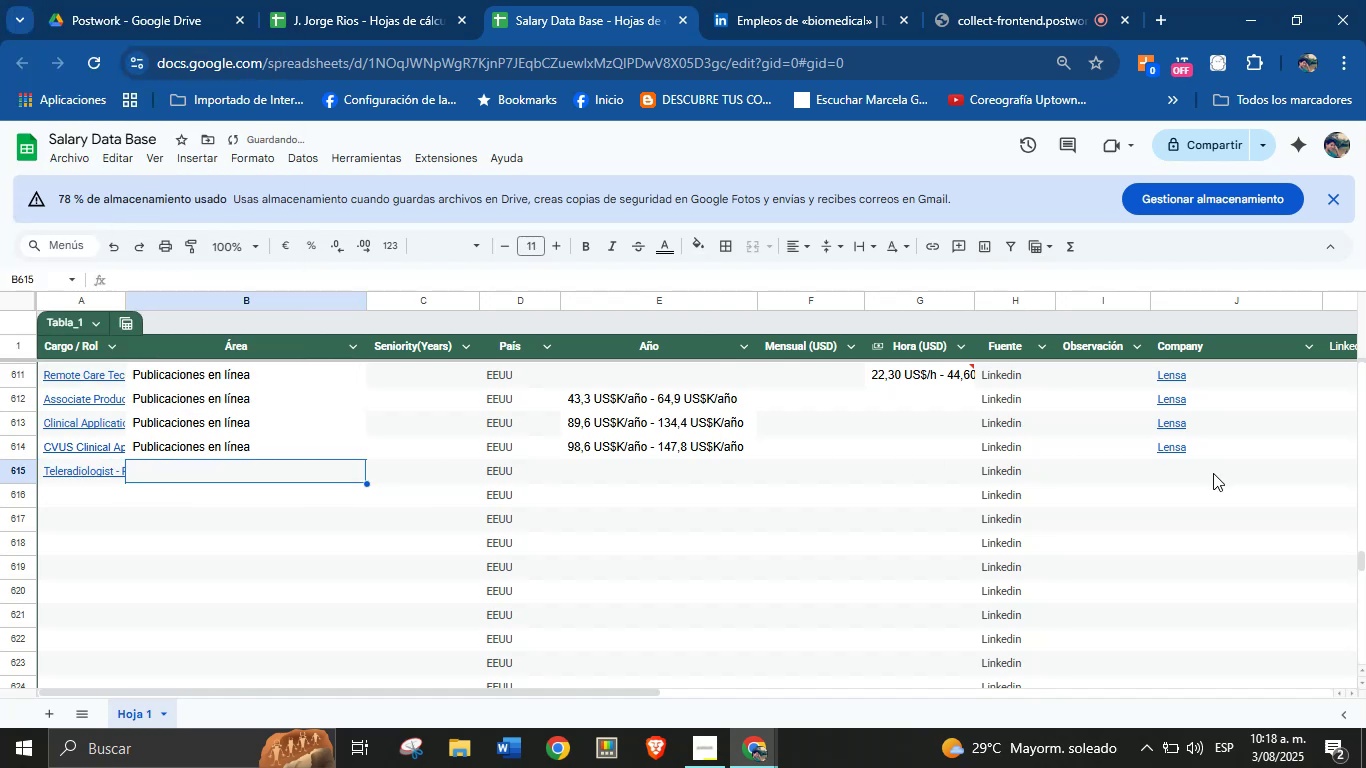 
left_click([1188, 475])
 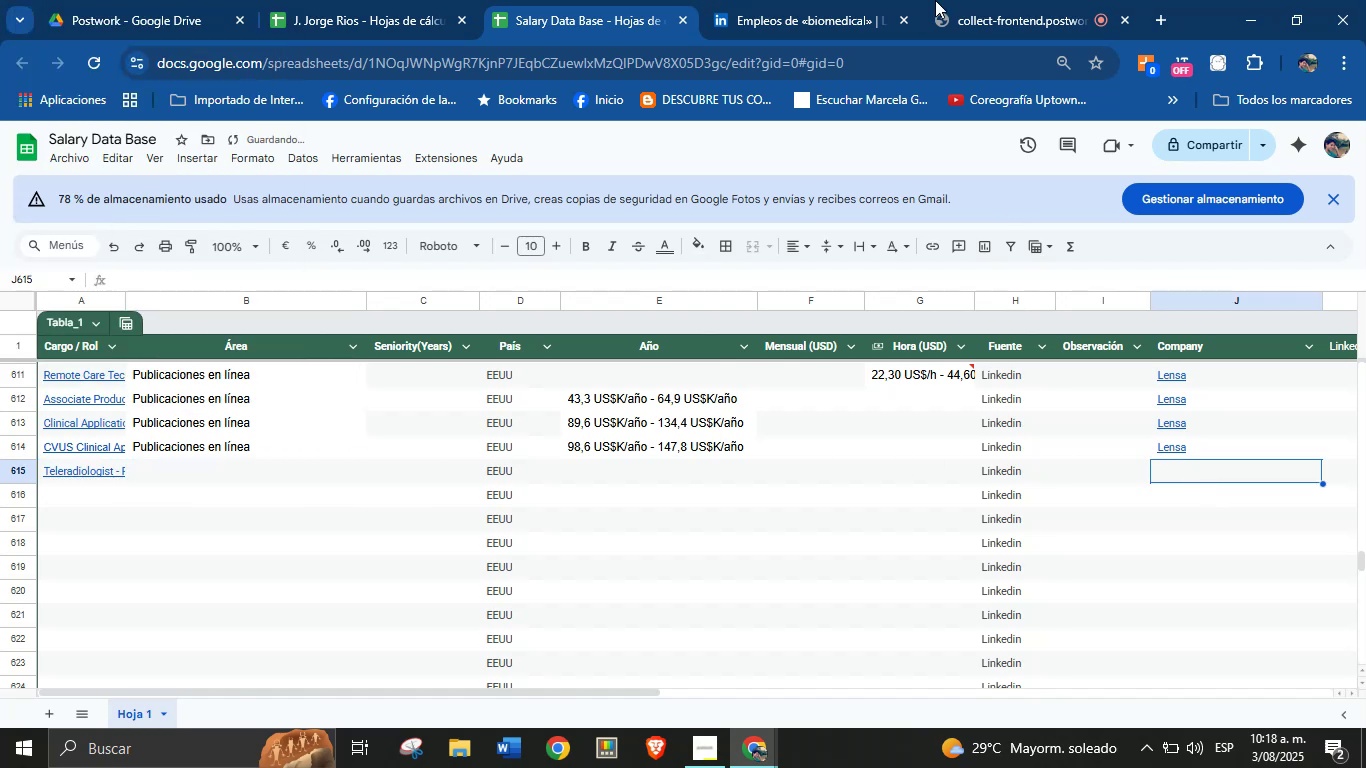 
left_click([834, 0])
 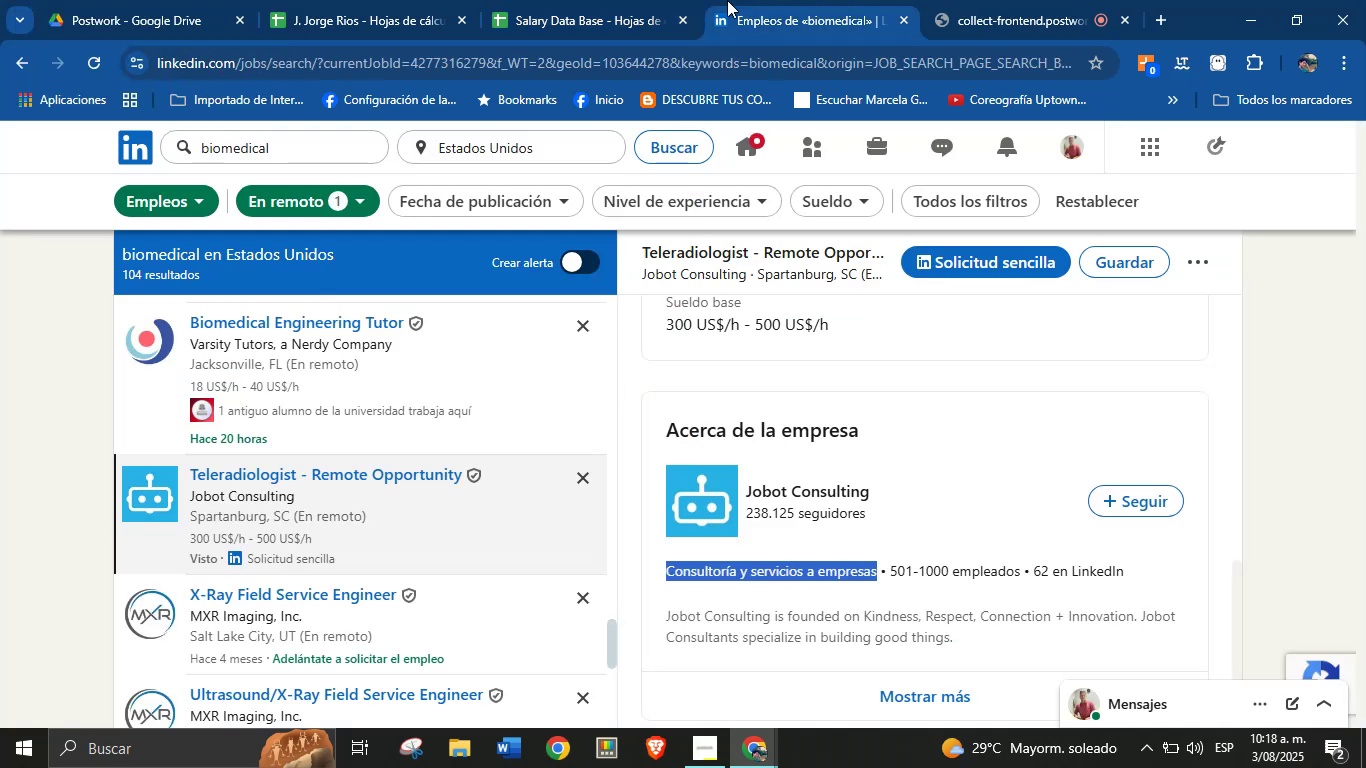 
left_click([603, 0])
 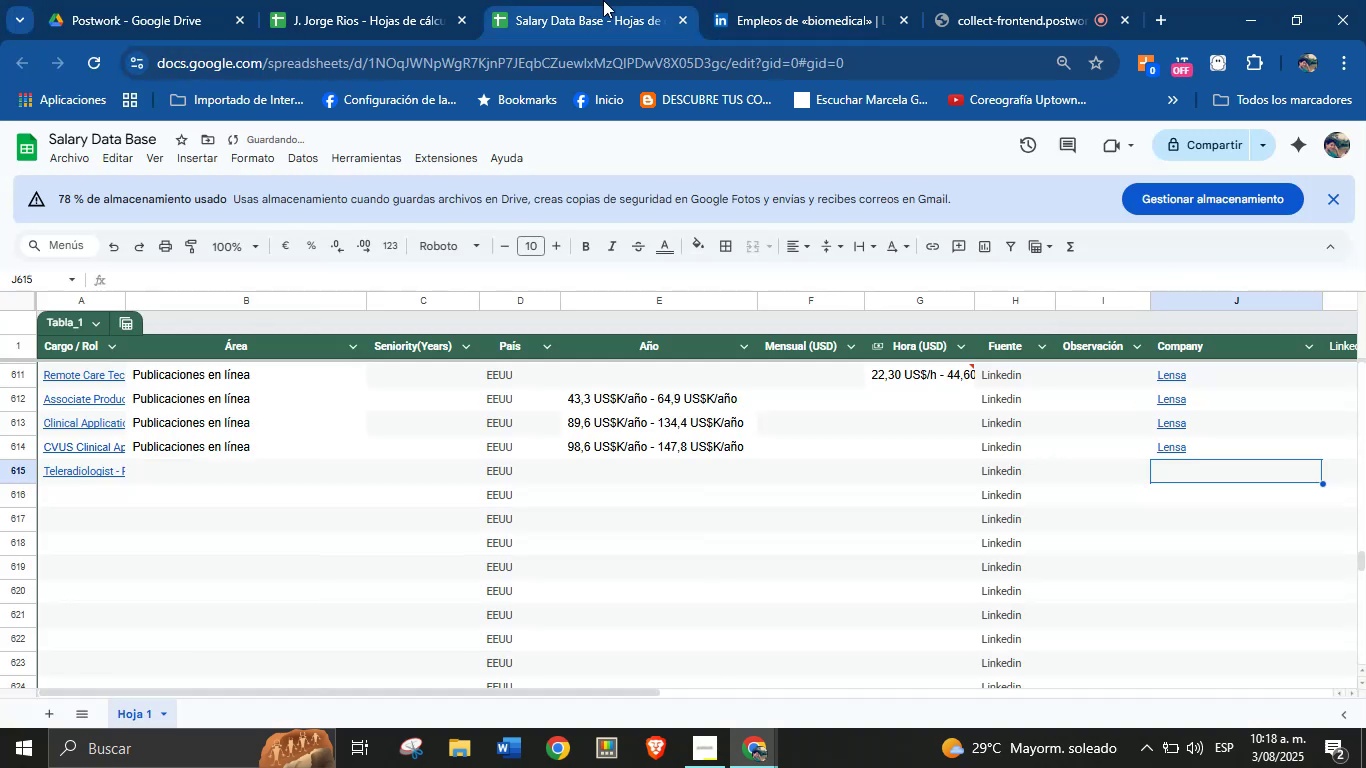 
key(Meta+MetaLeft)
 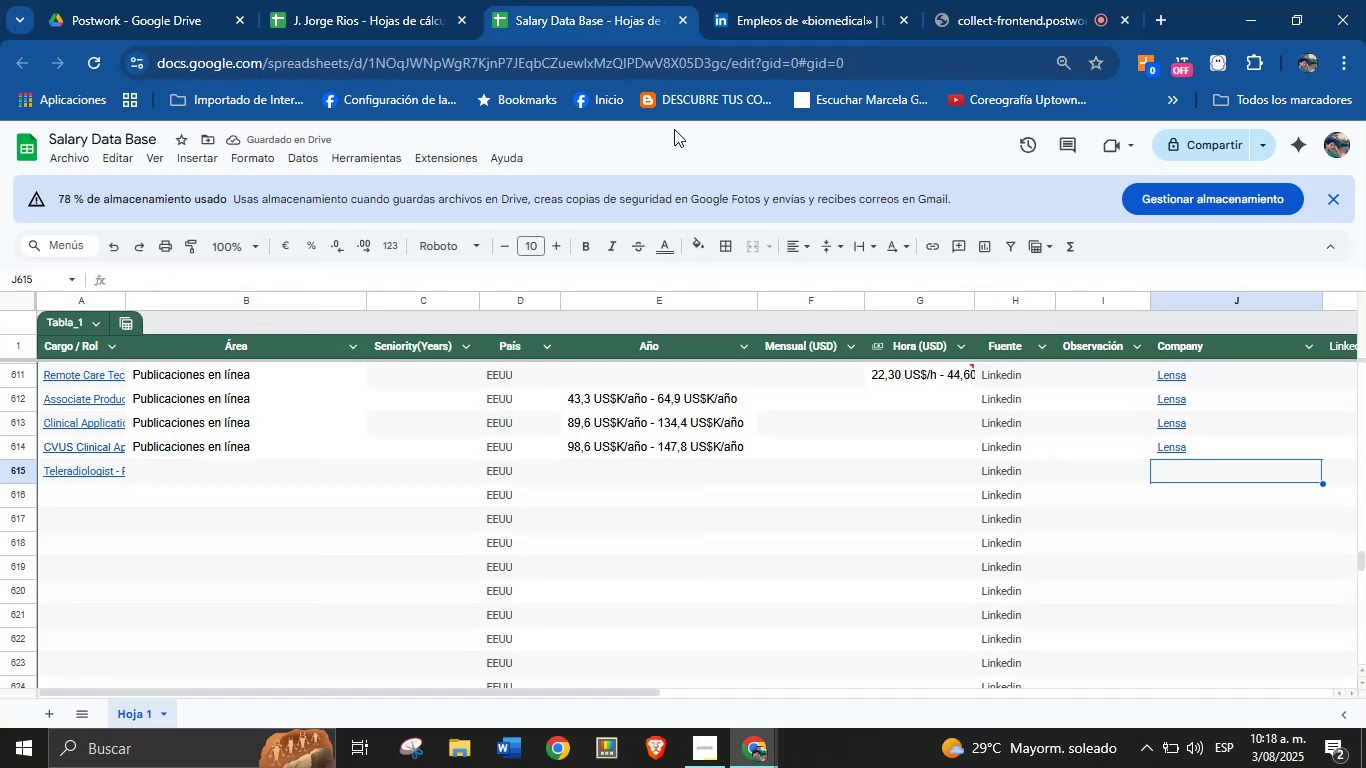 
key(Meta+MetaLeft)
 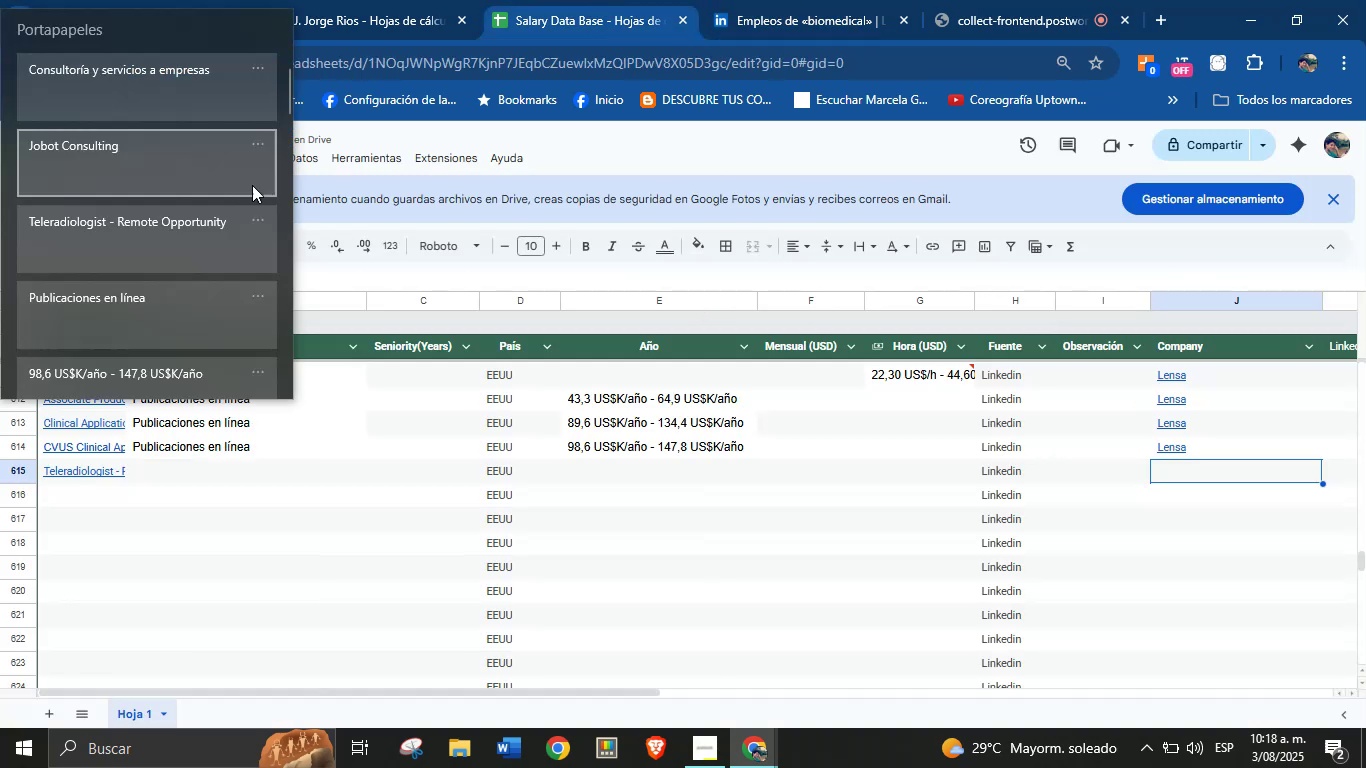 
key(Meta+V)
 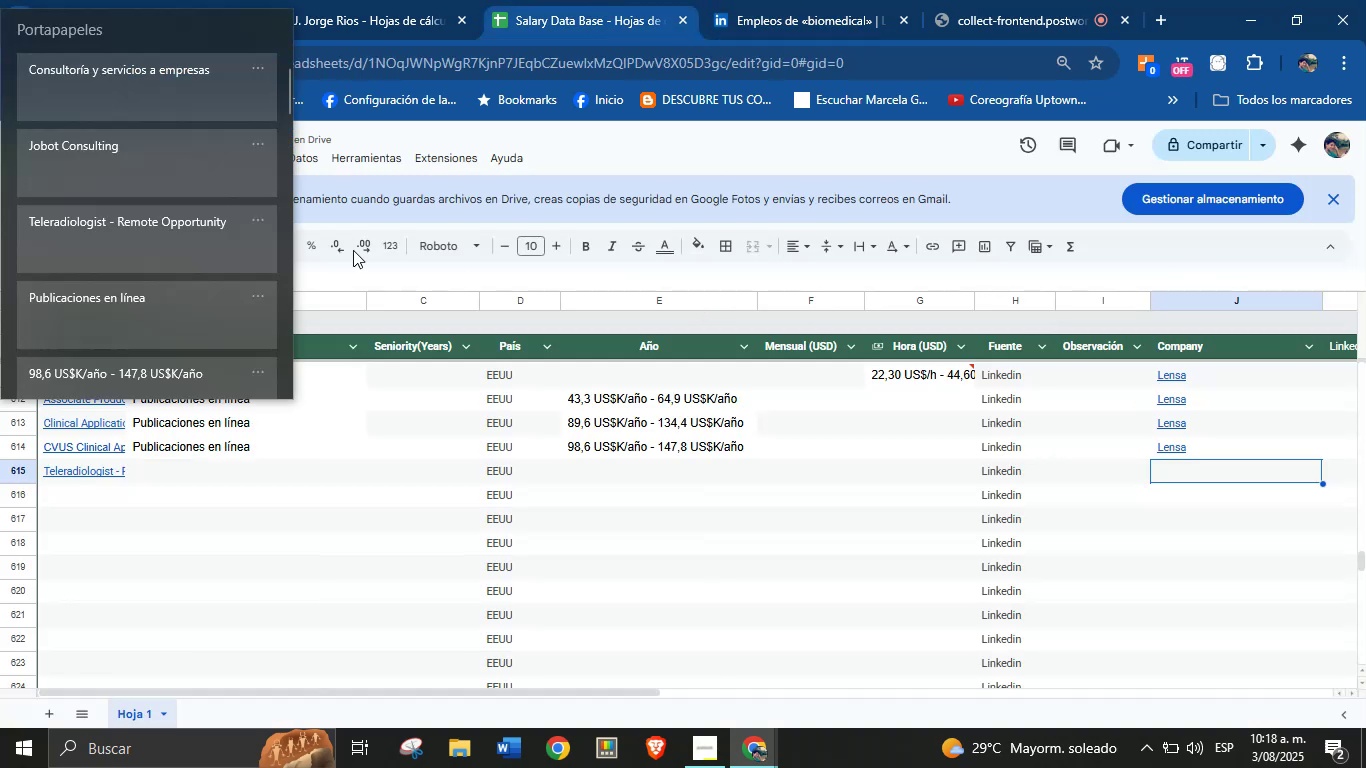 
left_click([200, 163])
 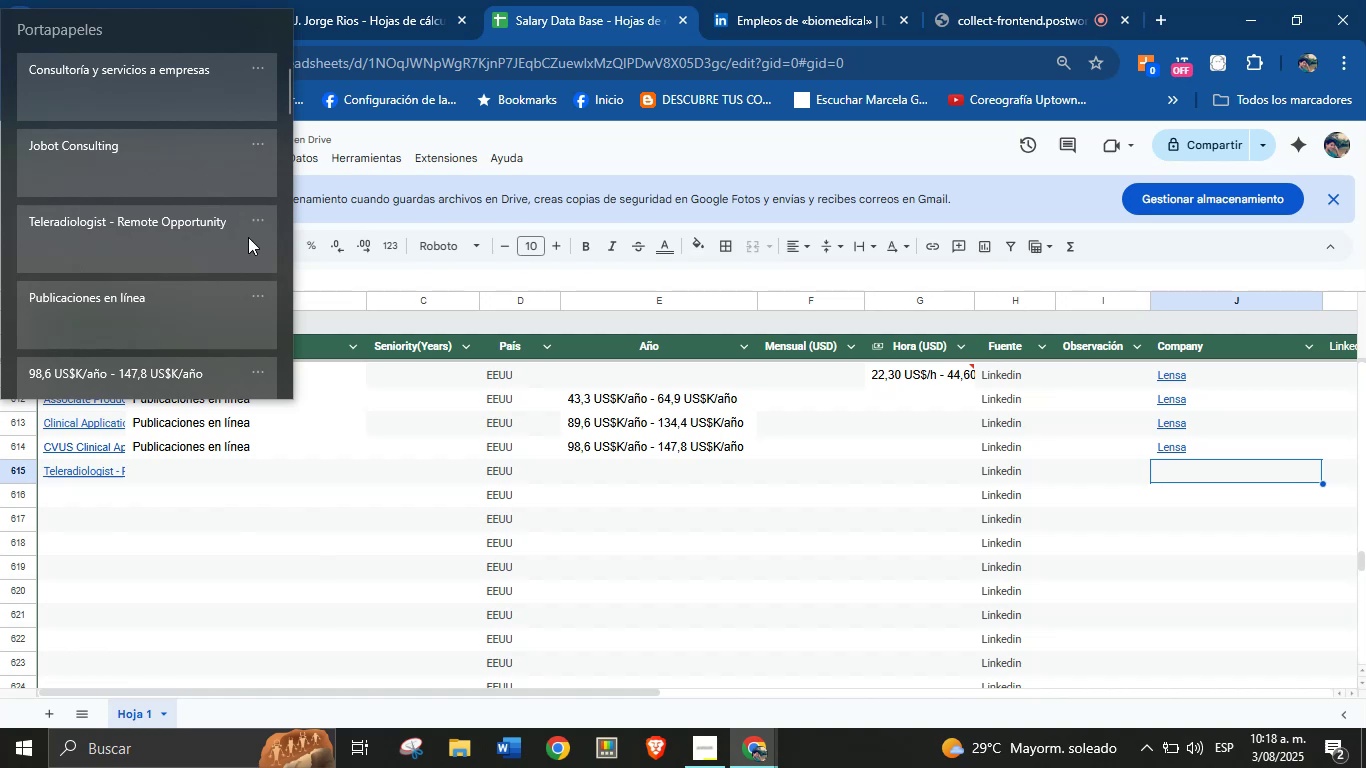 
key(Control+ControlLeft)
 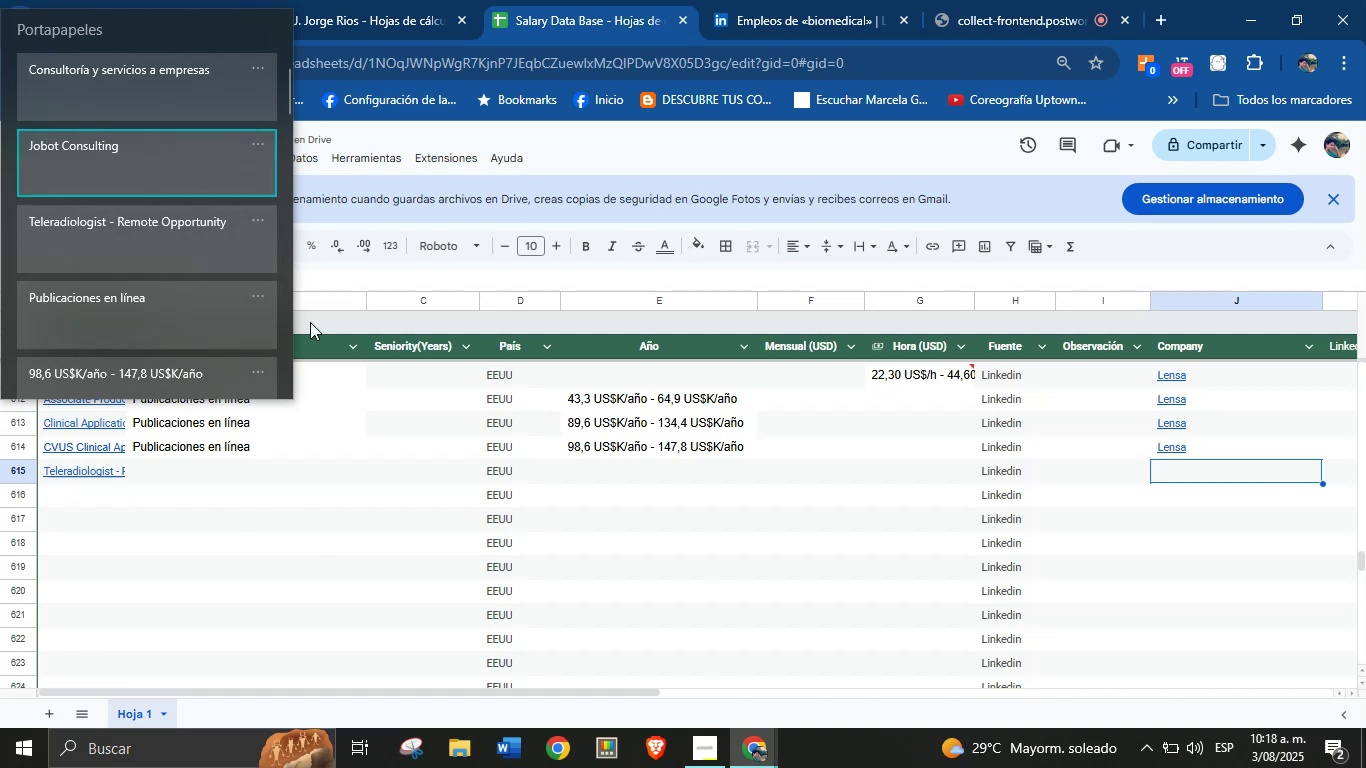 
key(Control+V)
 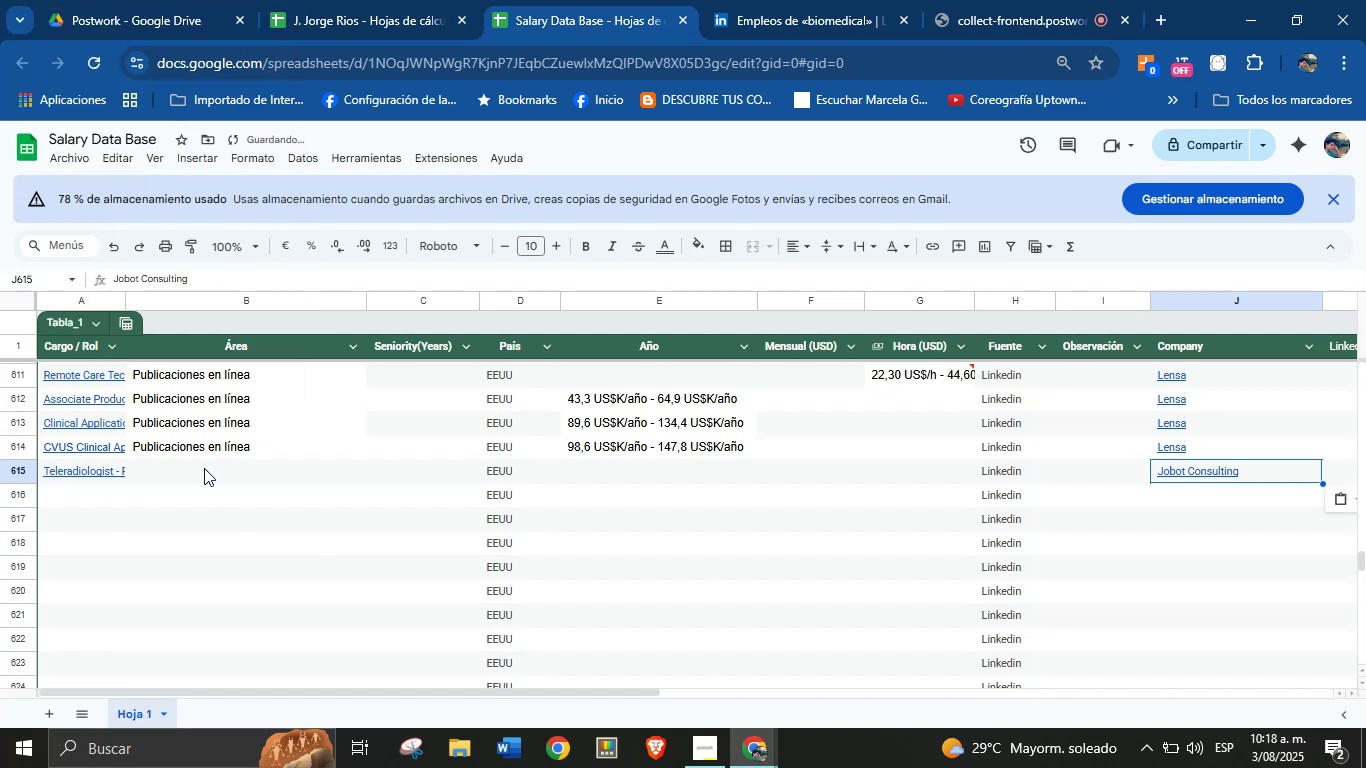 
left_click([200, 470])
 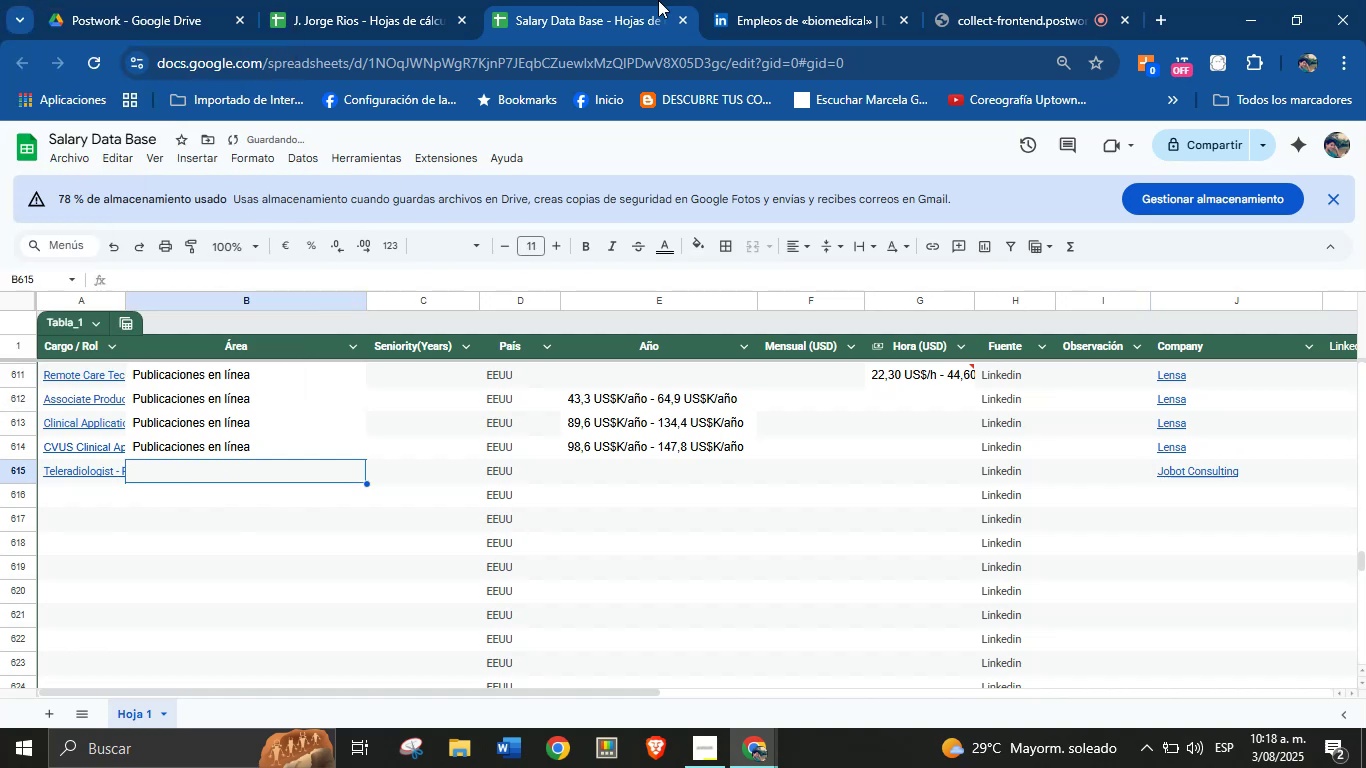 
left_click([745, 0])
 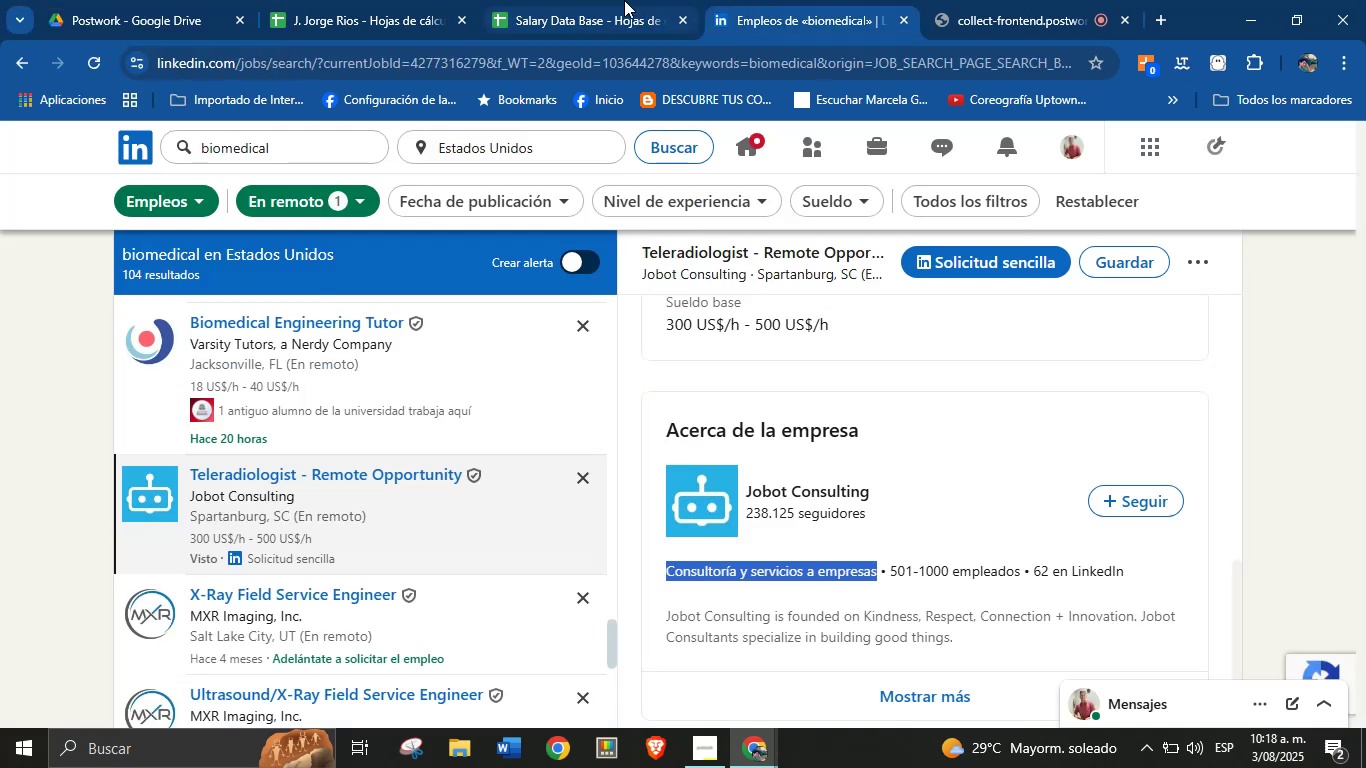 
double_click([776, 0])
 